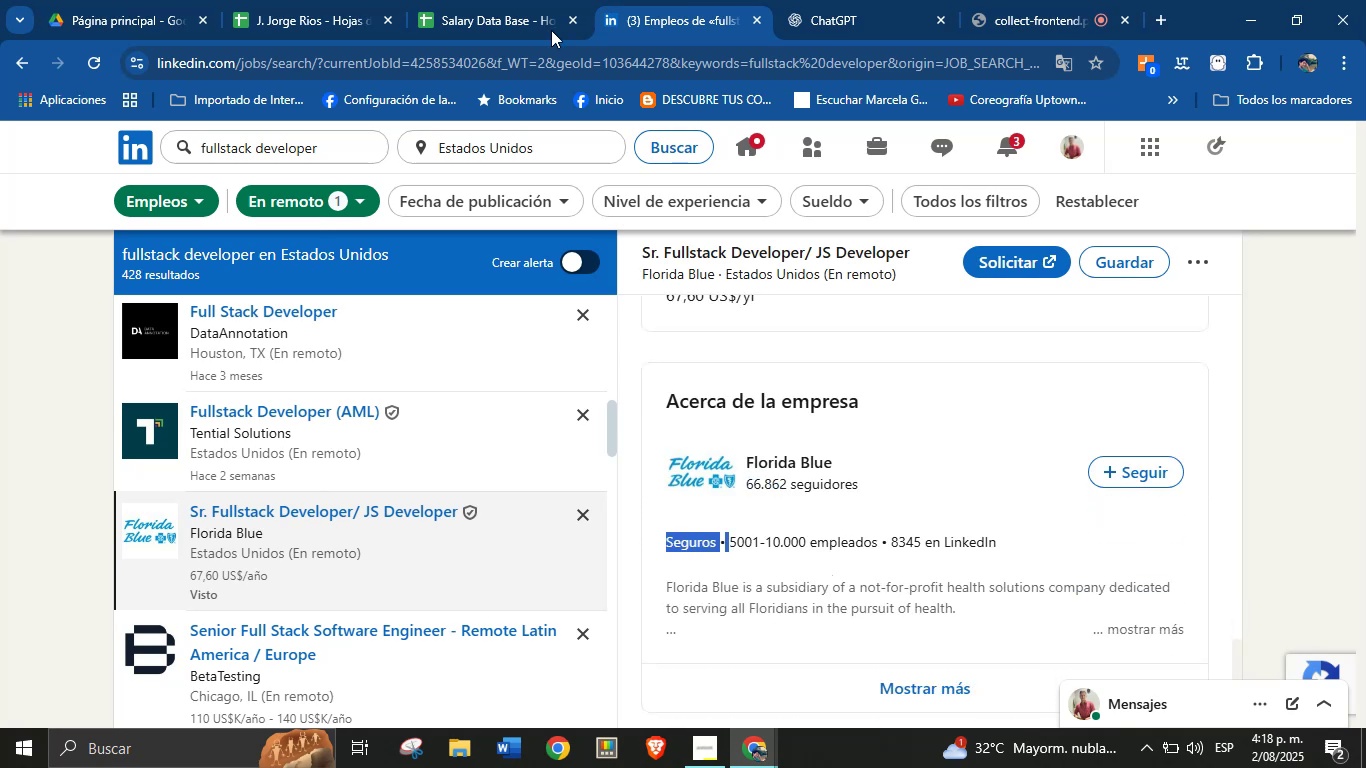 
key(Alt+Control+C)
 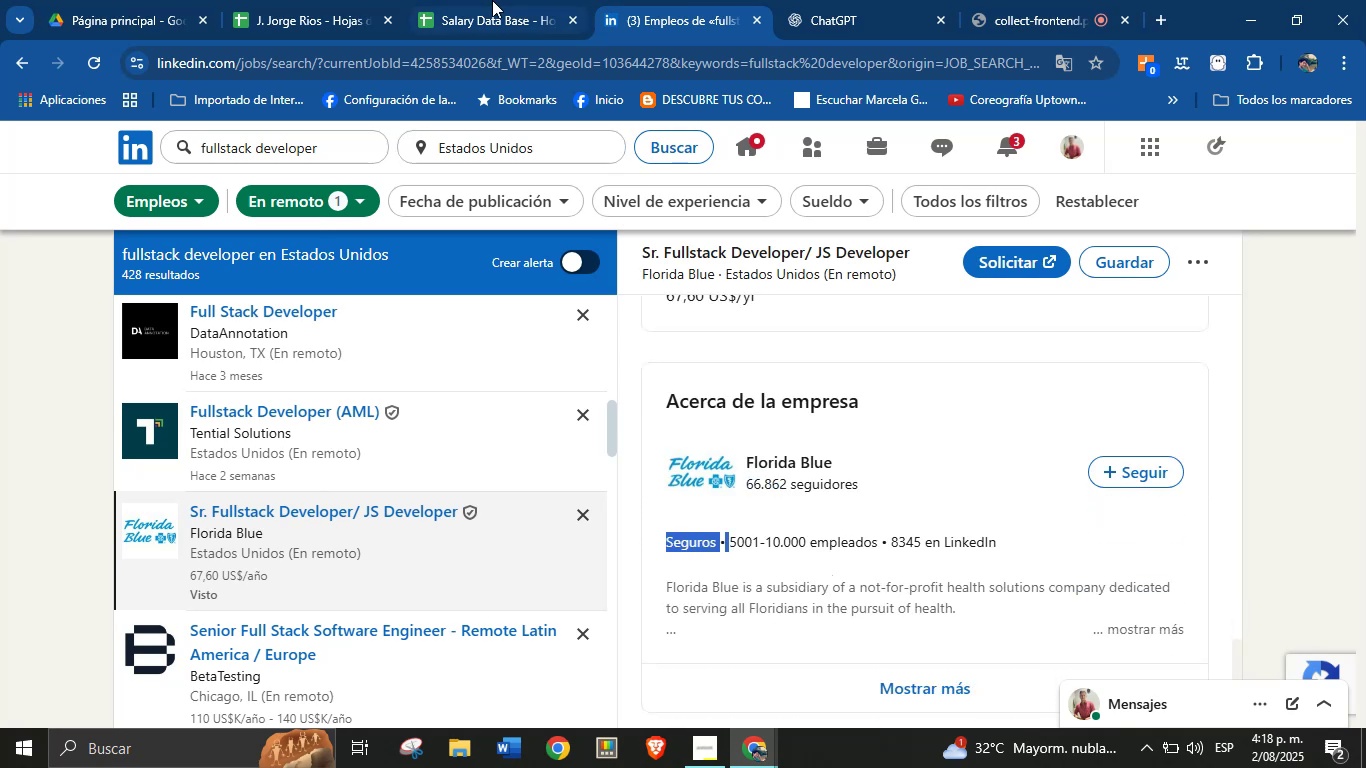 
left_click([465, 0])
 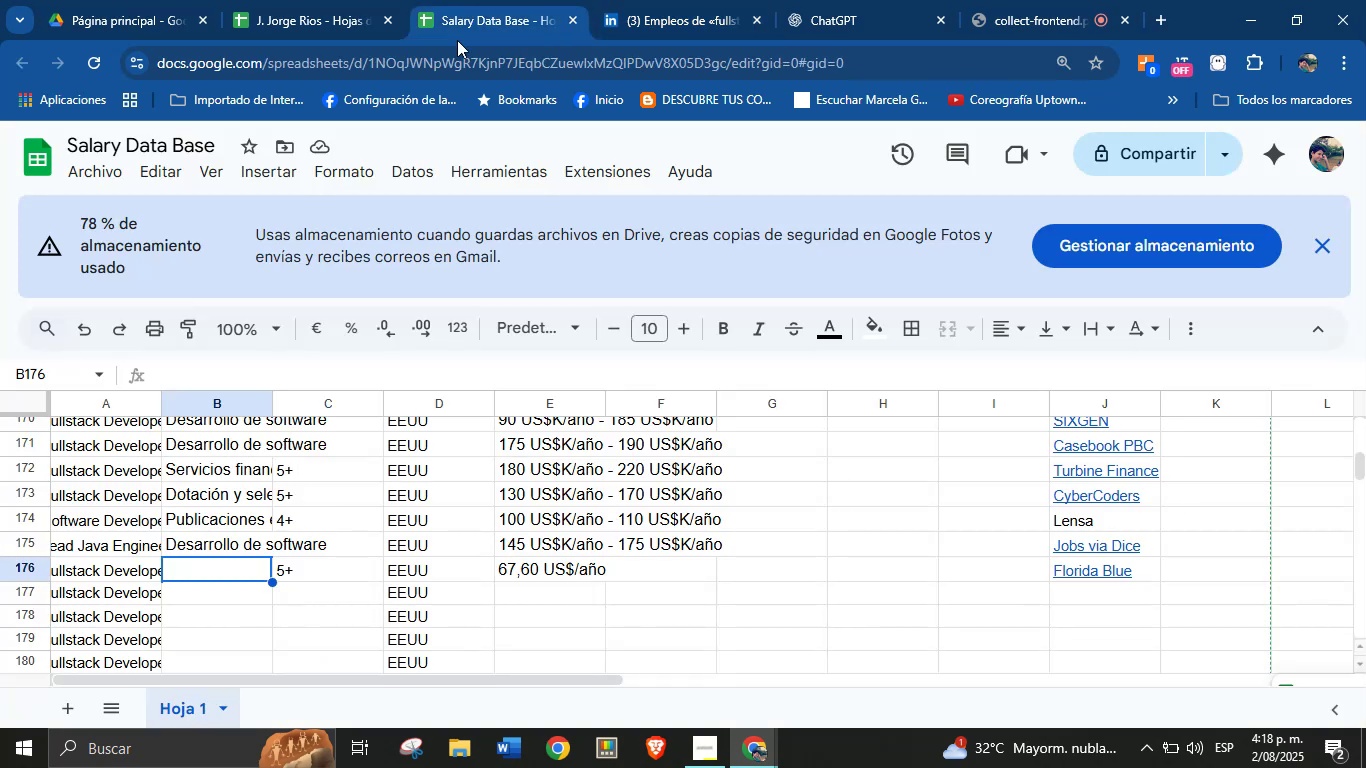 
key(Break)
 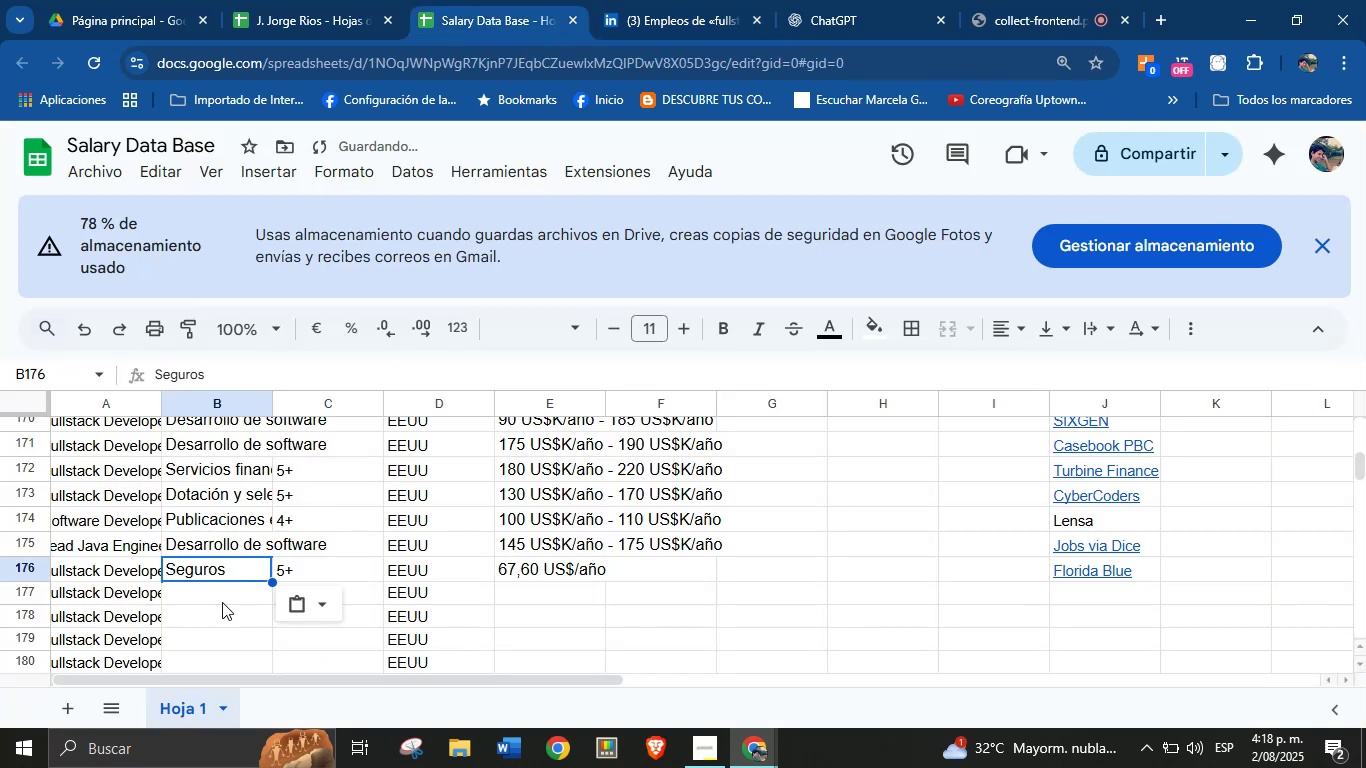 
key(Control+V)
 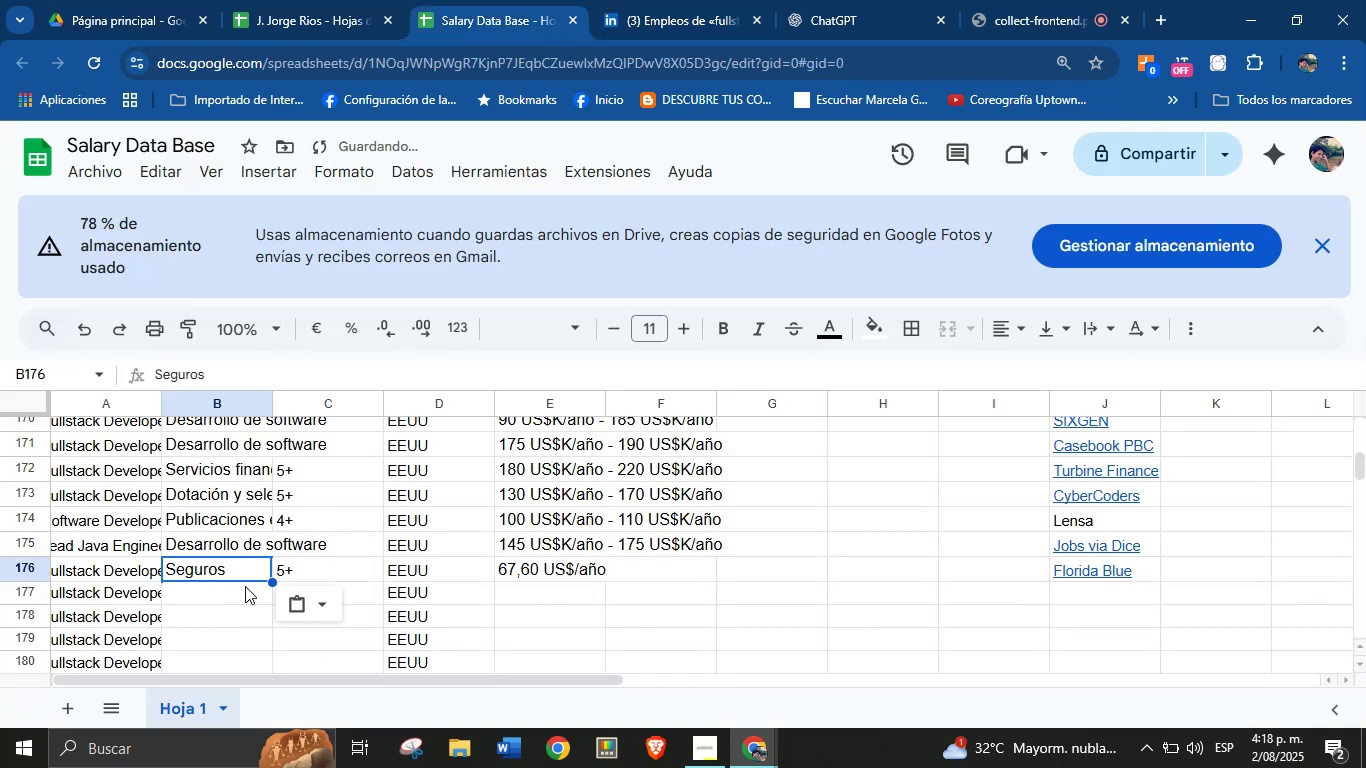 
key(Control+ControlLeft)
 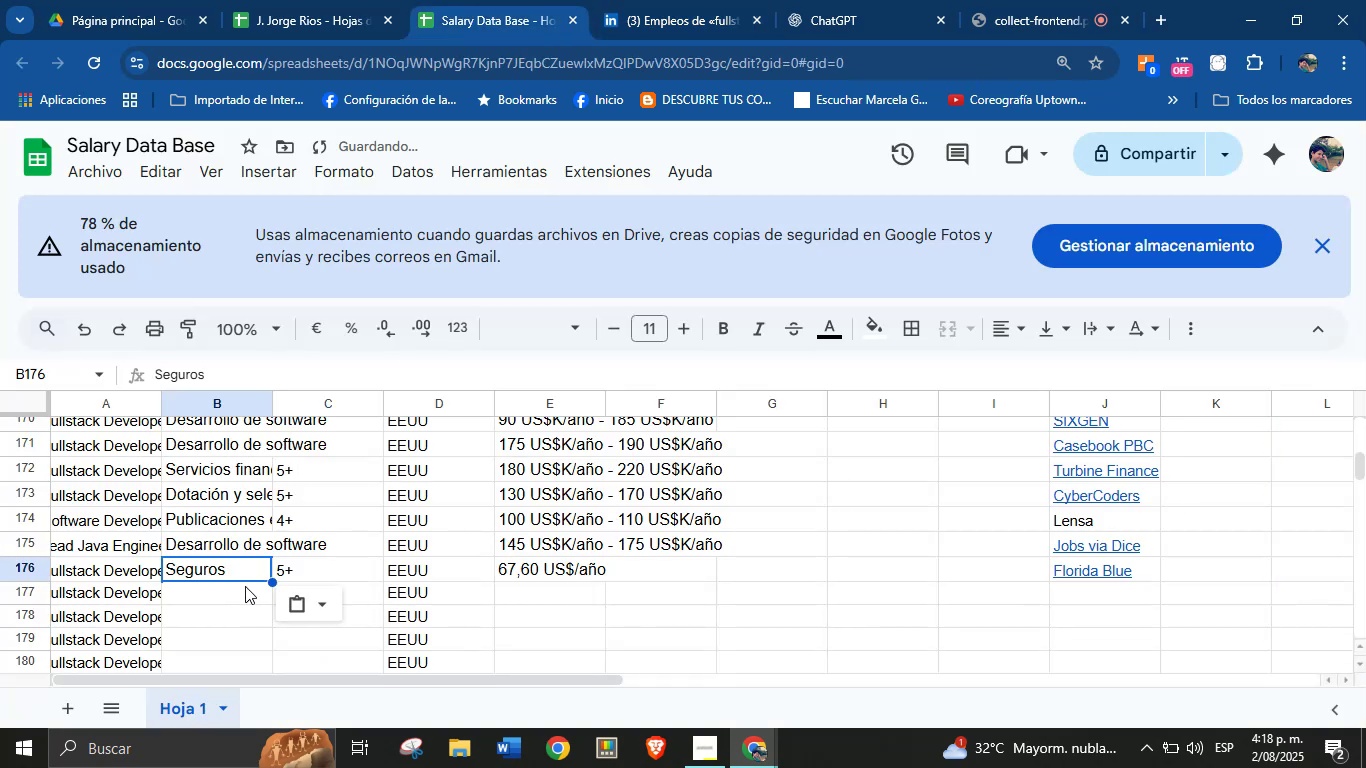 
left_click([222, 596])
 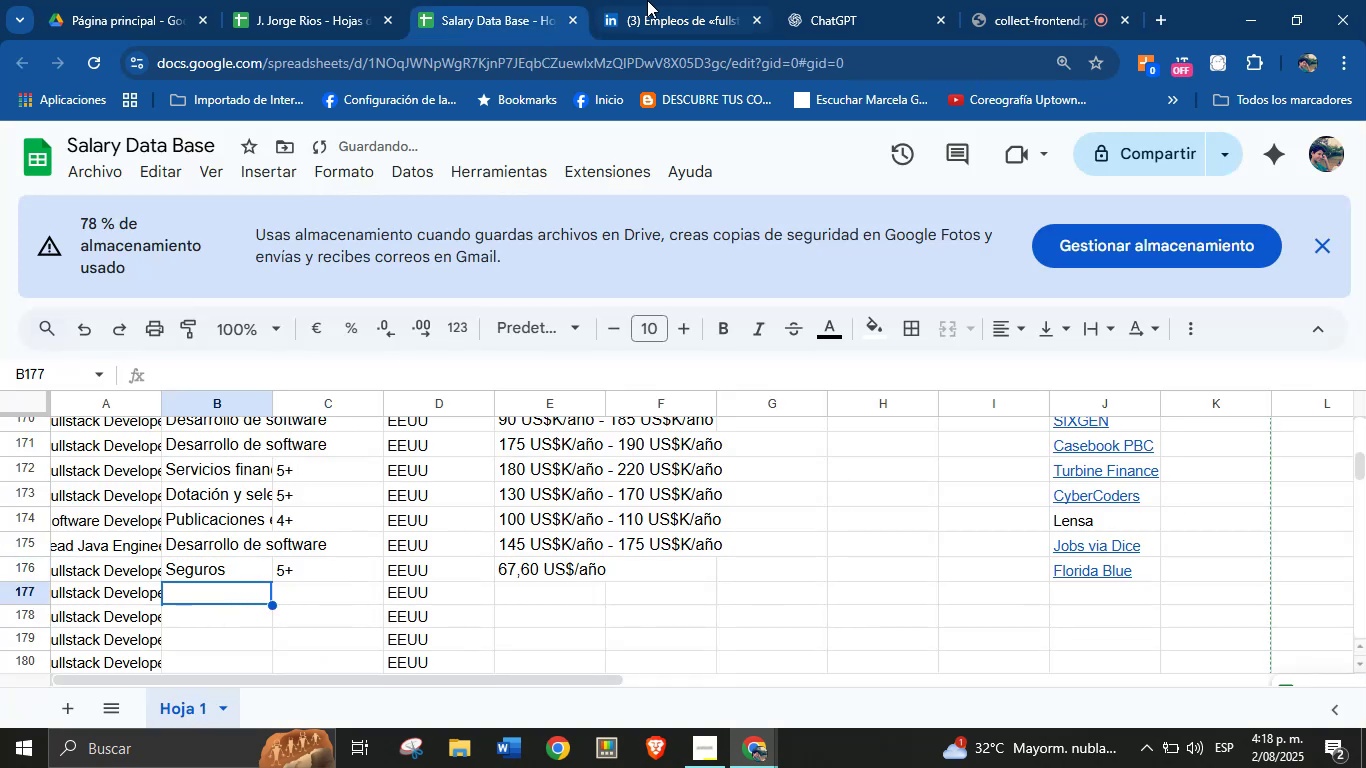 
left_click([657, 0])
 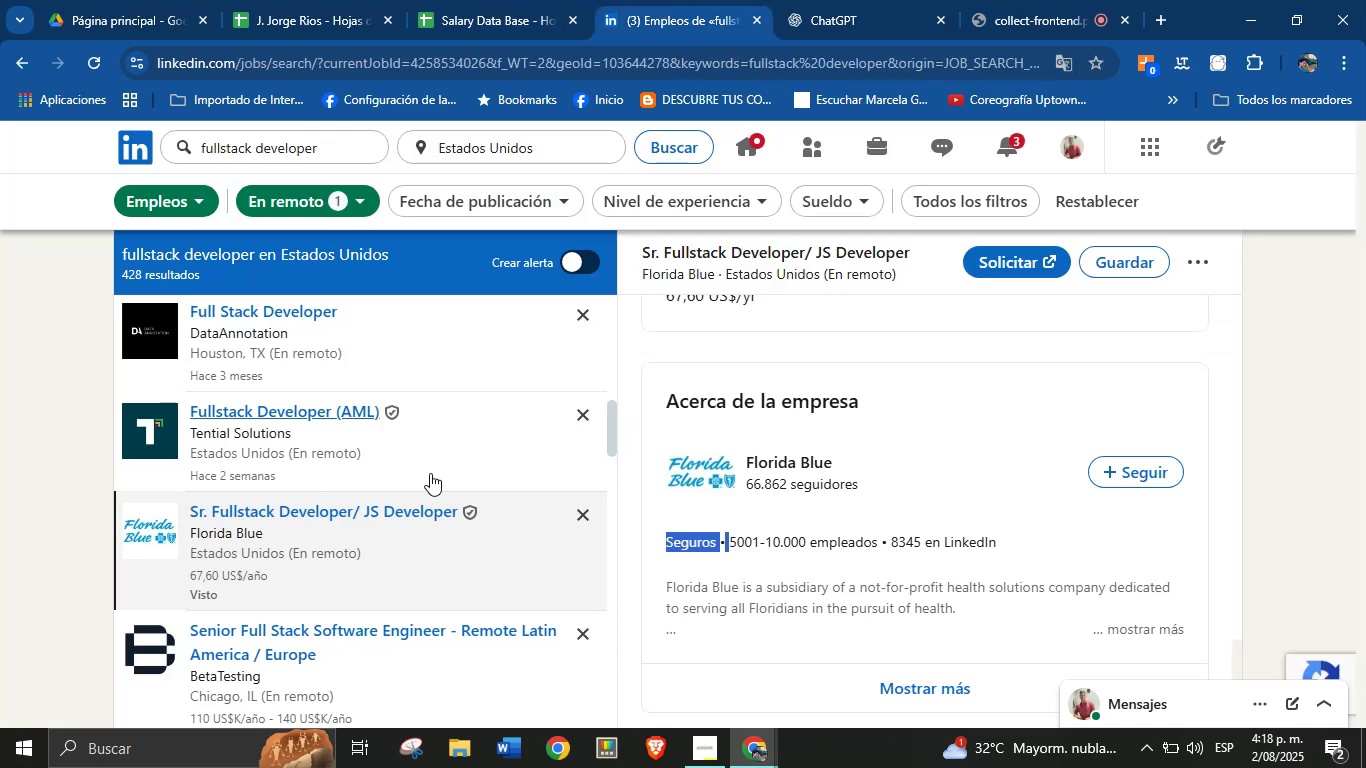 
scroll: coordinate [405, 505], scroll_direction: none, amount: 0.0
 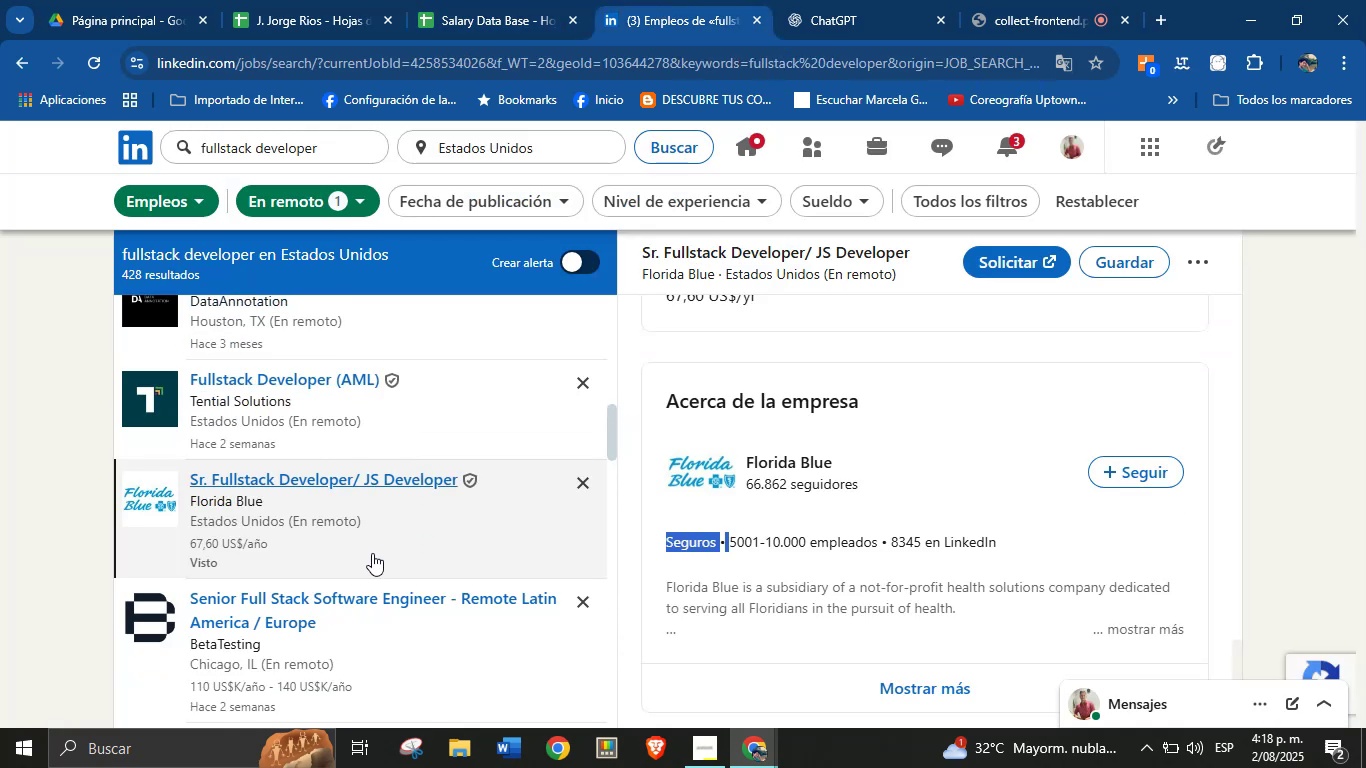 
scroll: coordinate [345, 549], scroll_direction: down, amount: 2.0
 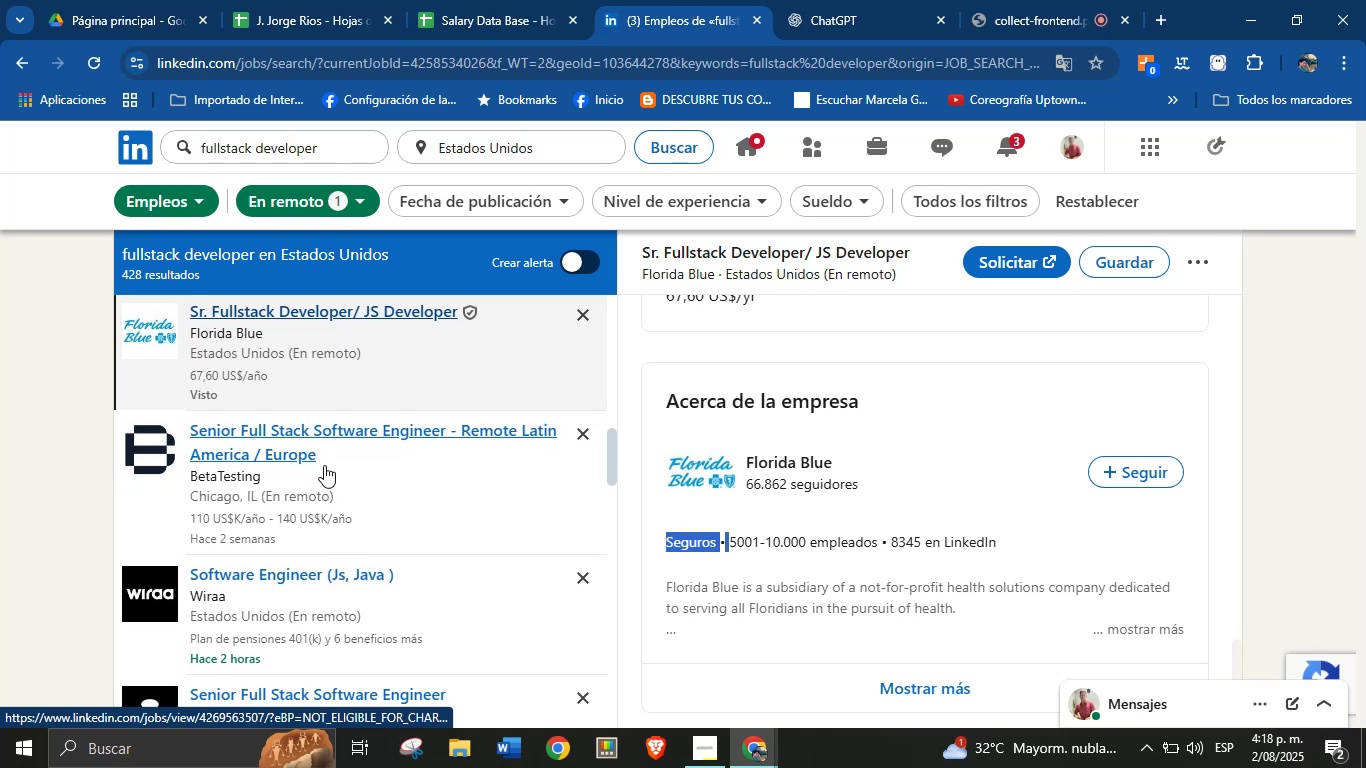 
left_click([355, 468])
 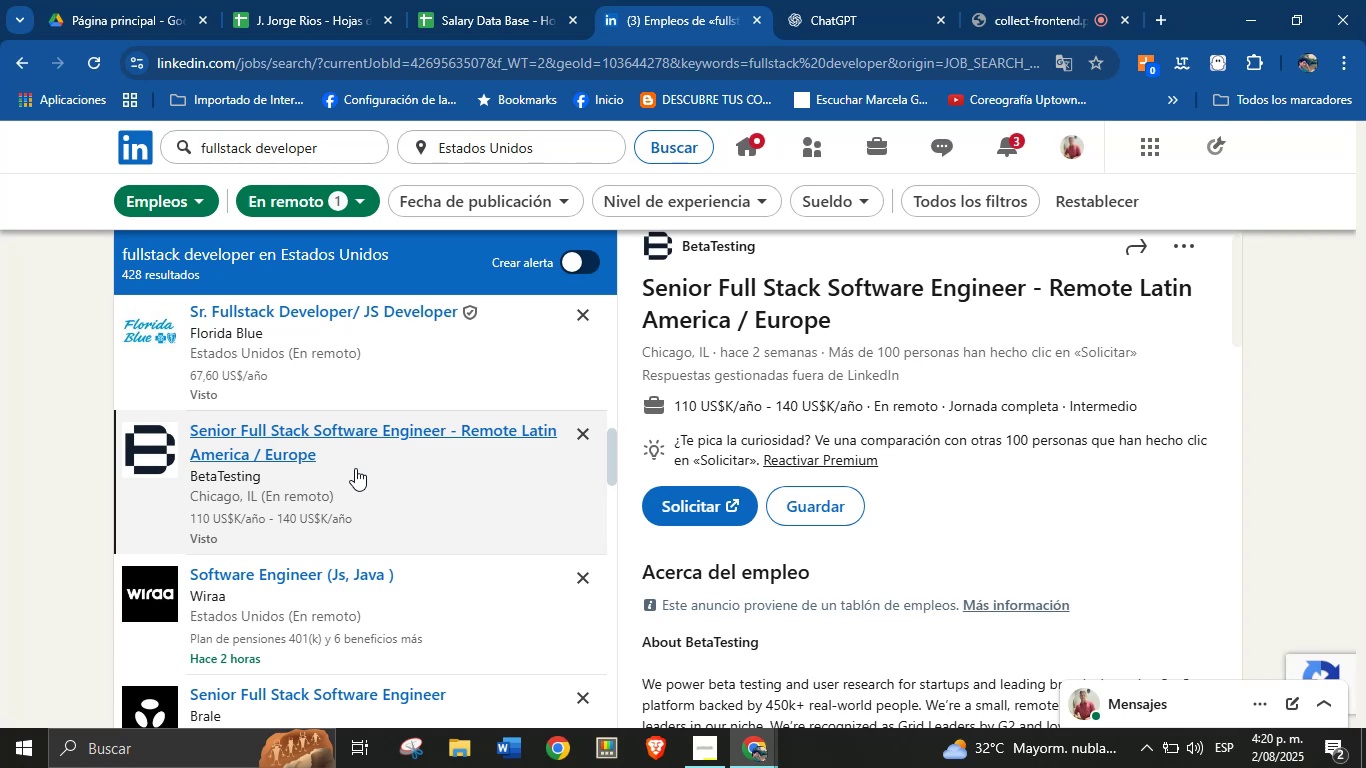 
wait(105.43)
 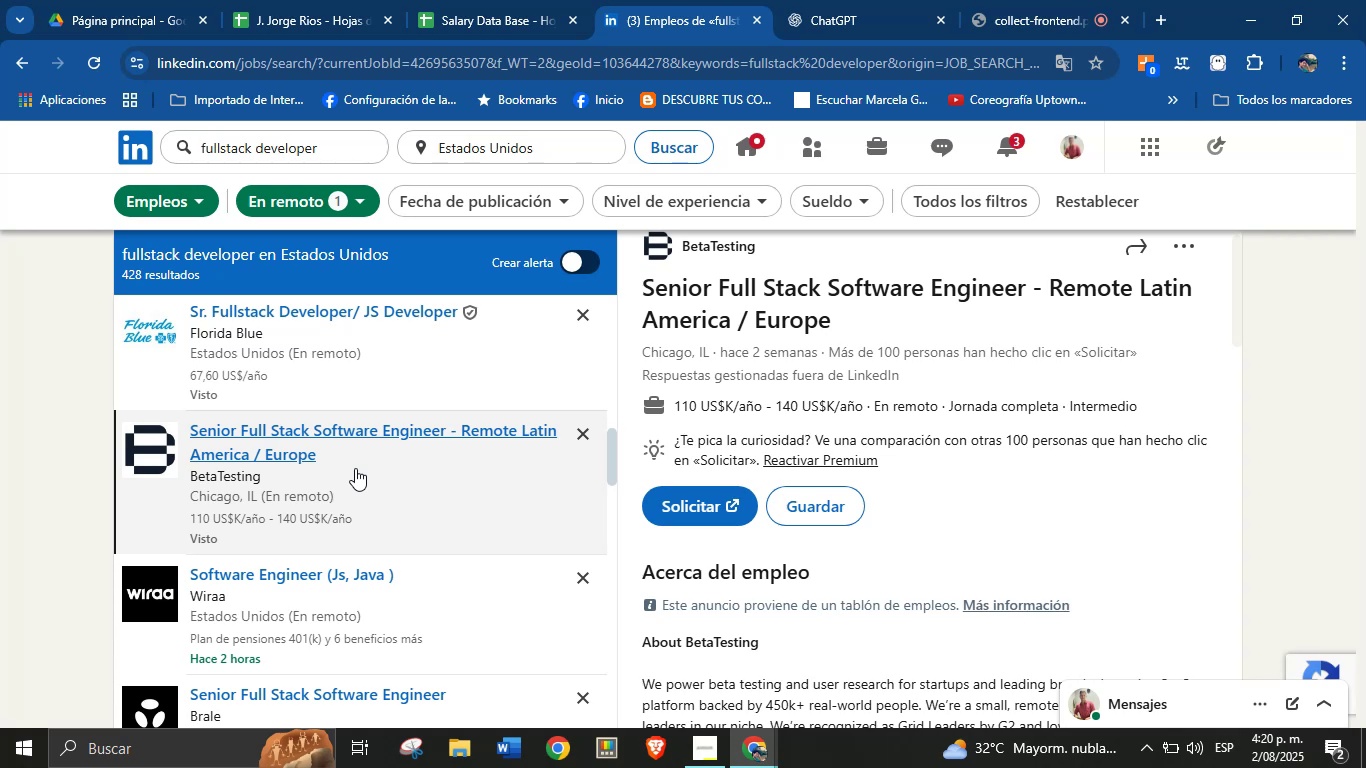 
scroll: coordinate [986, 495], scroll_direction: up, amount: 1.0
 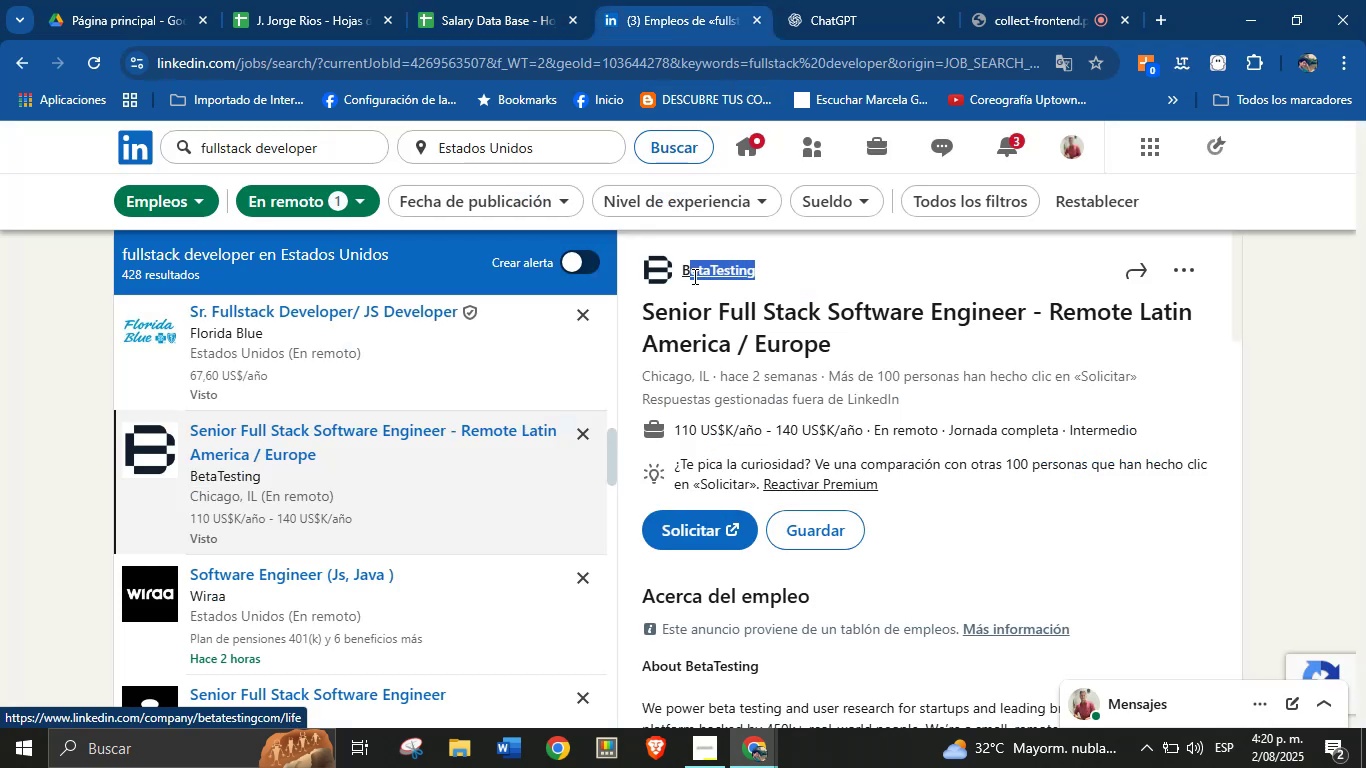 
wait(6.93)
 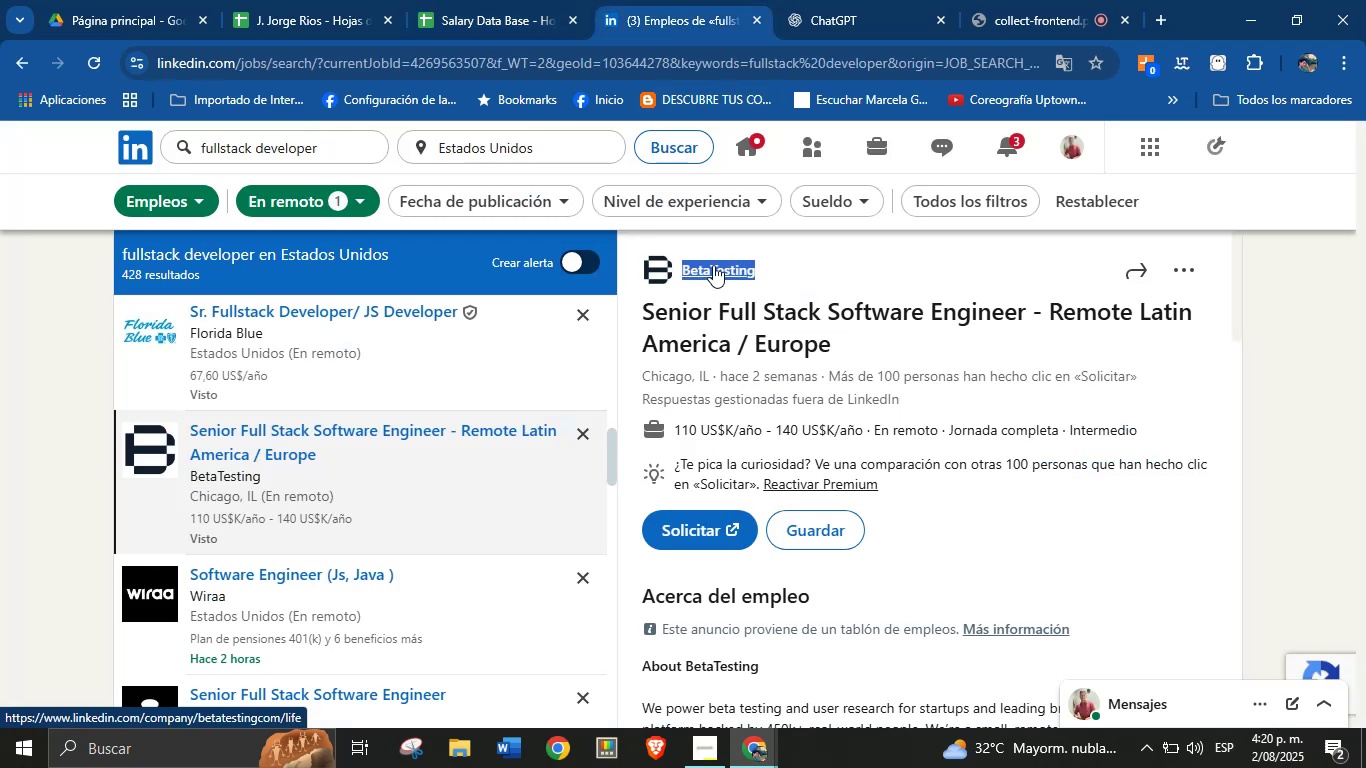 
key(Alt+Control+ControlLeft)
 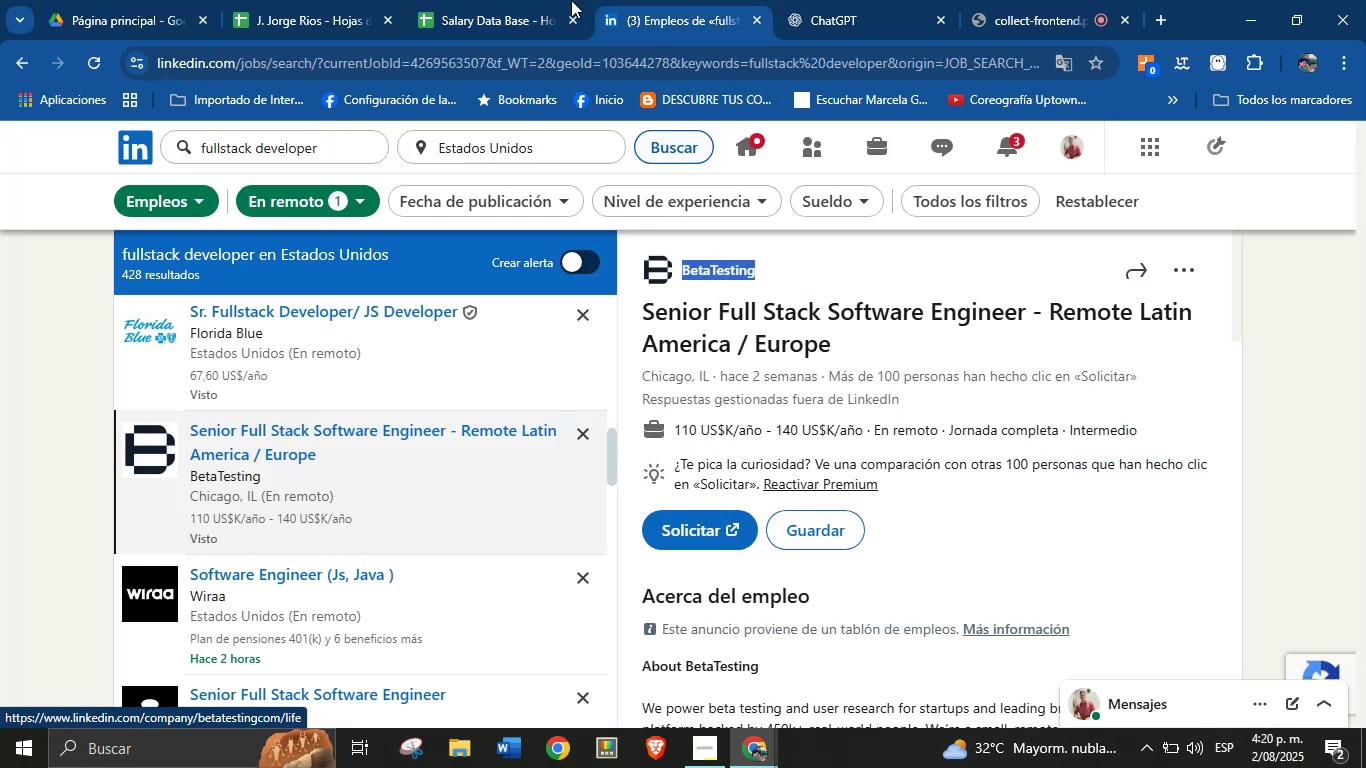 
key(Alt+Control+C)
 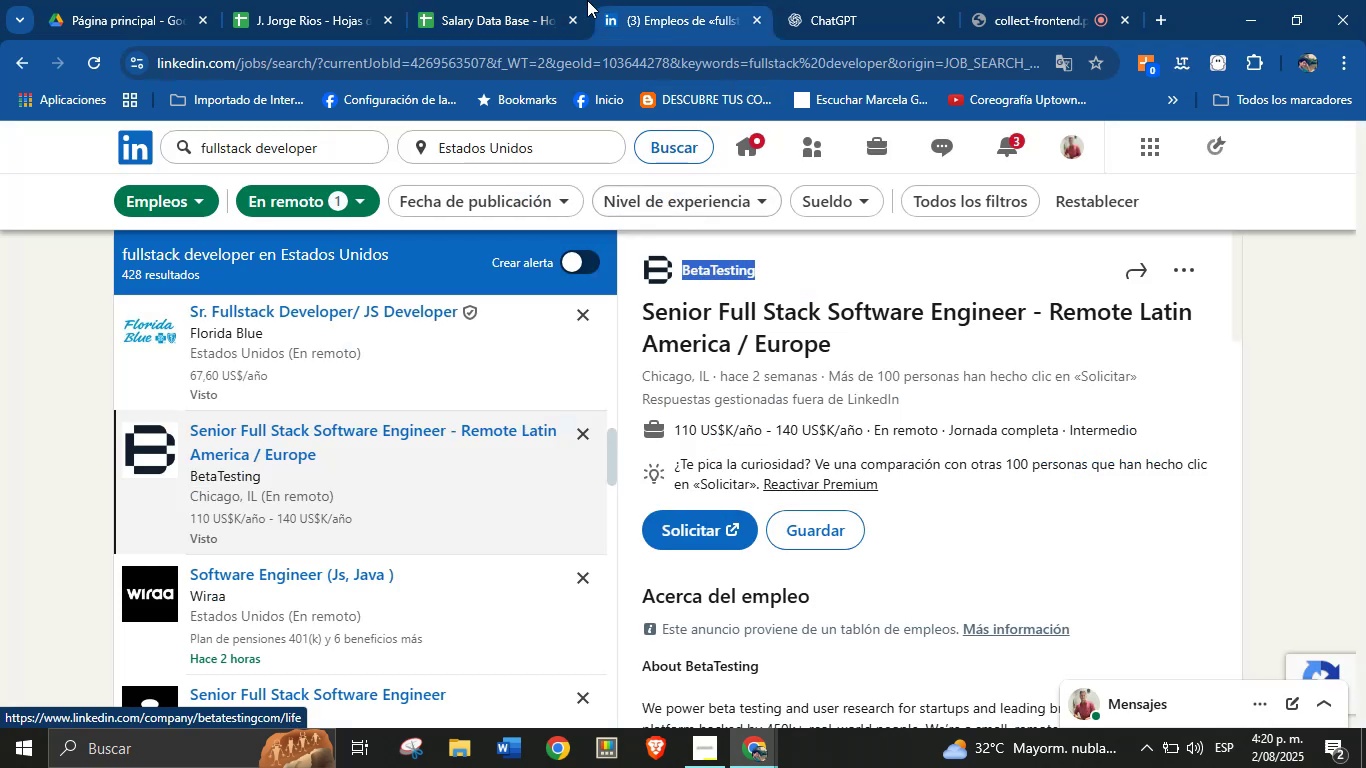 
key(Alt+AltLeft)
 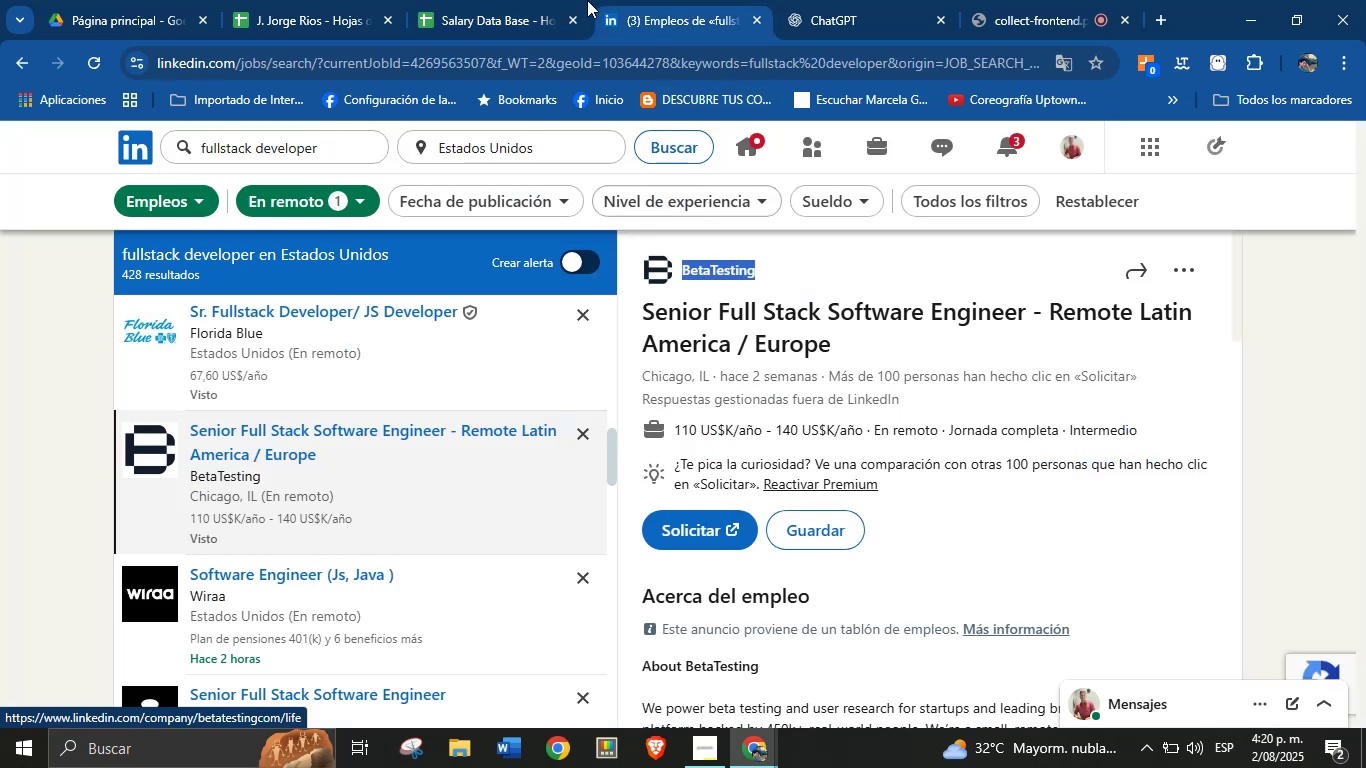 
left_click([562, 0])
 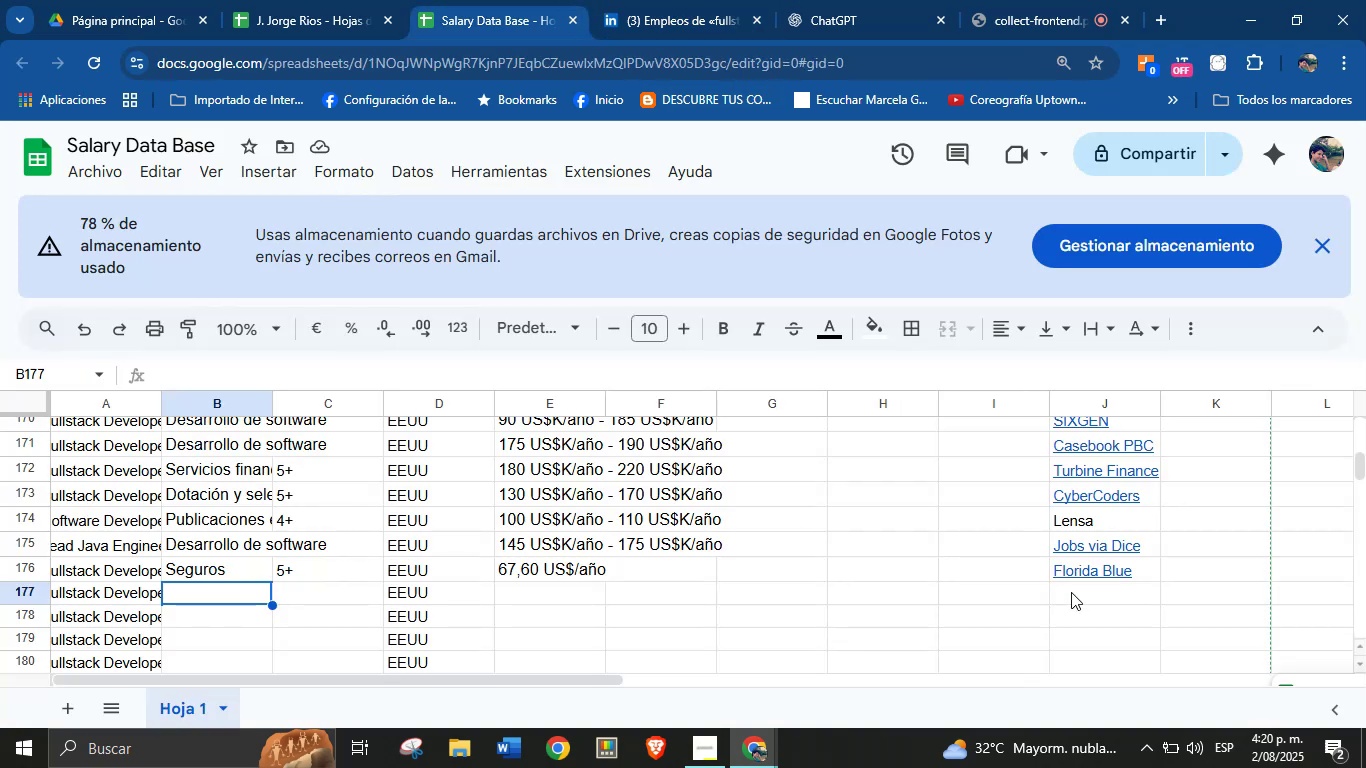 
left_click([1096, 601])
 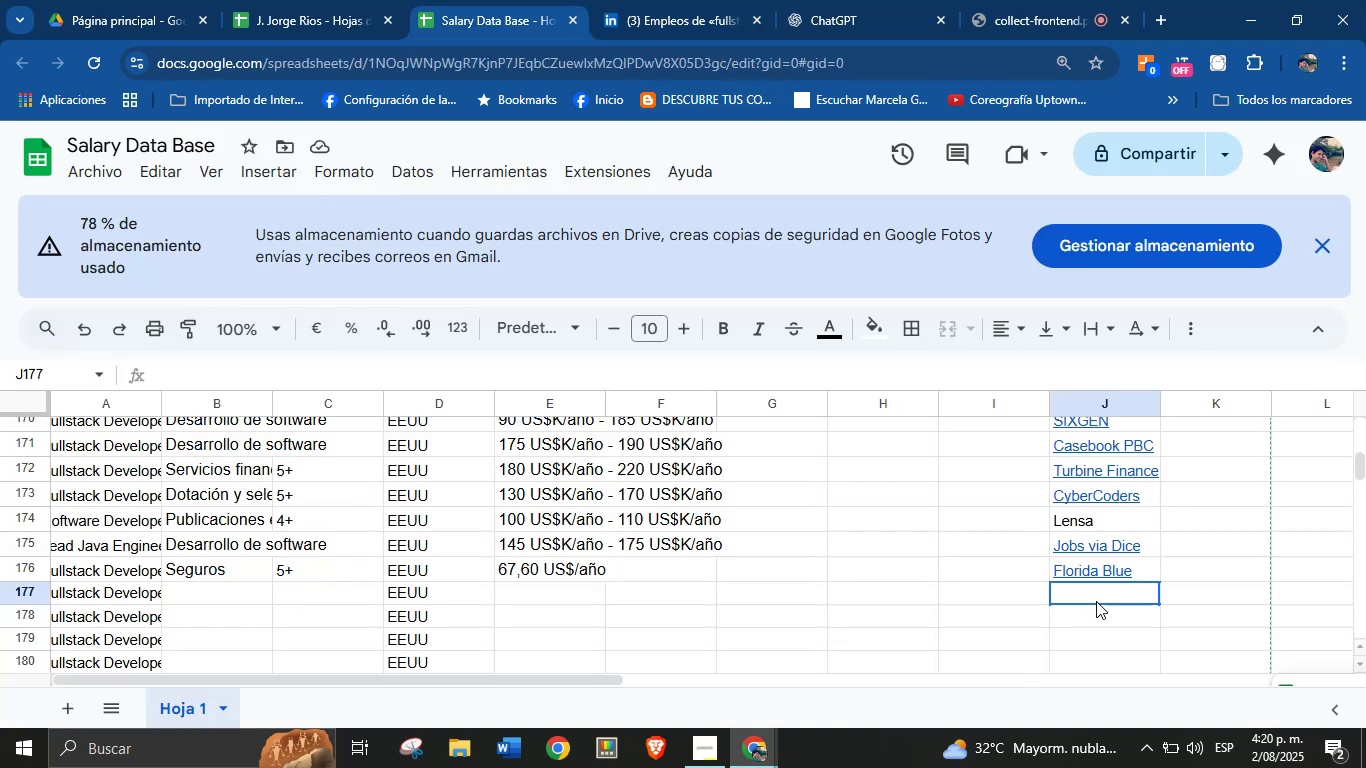 
key(Break)
 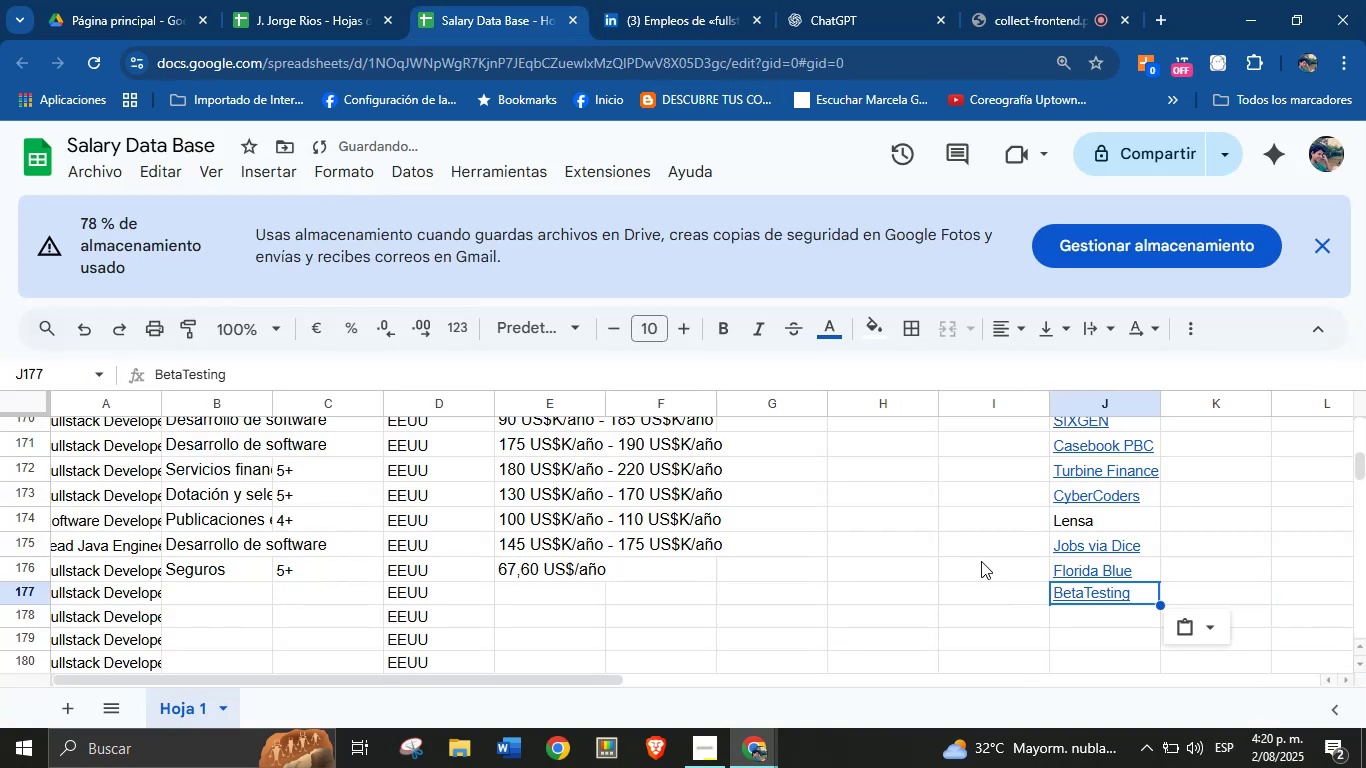 
key(Control+ControlLeft)
 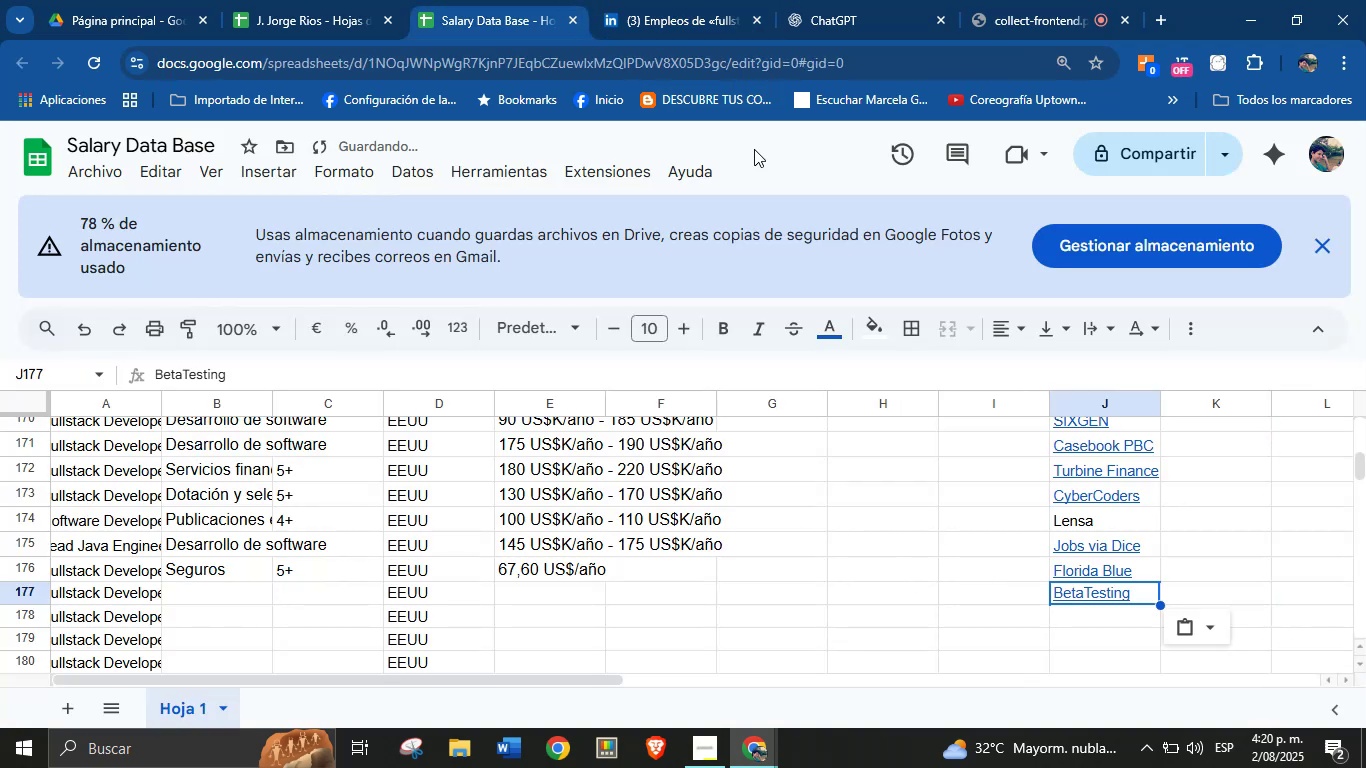 
key(Control+V)
 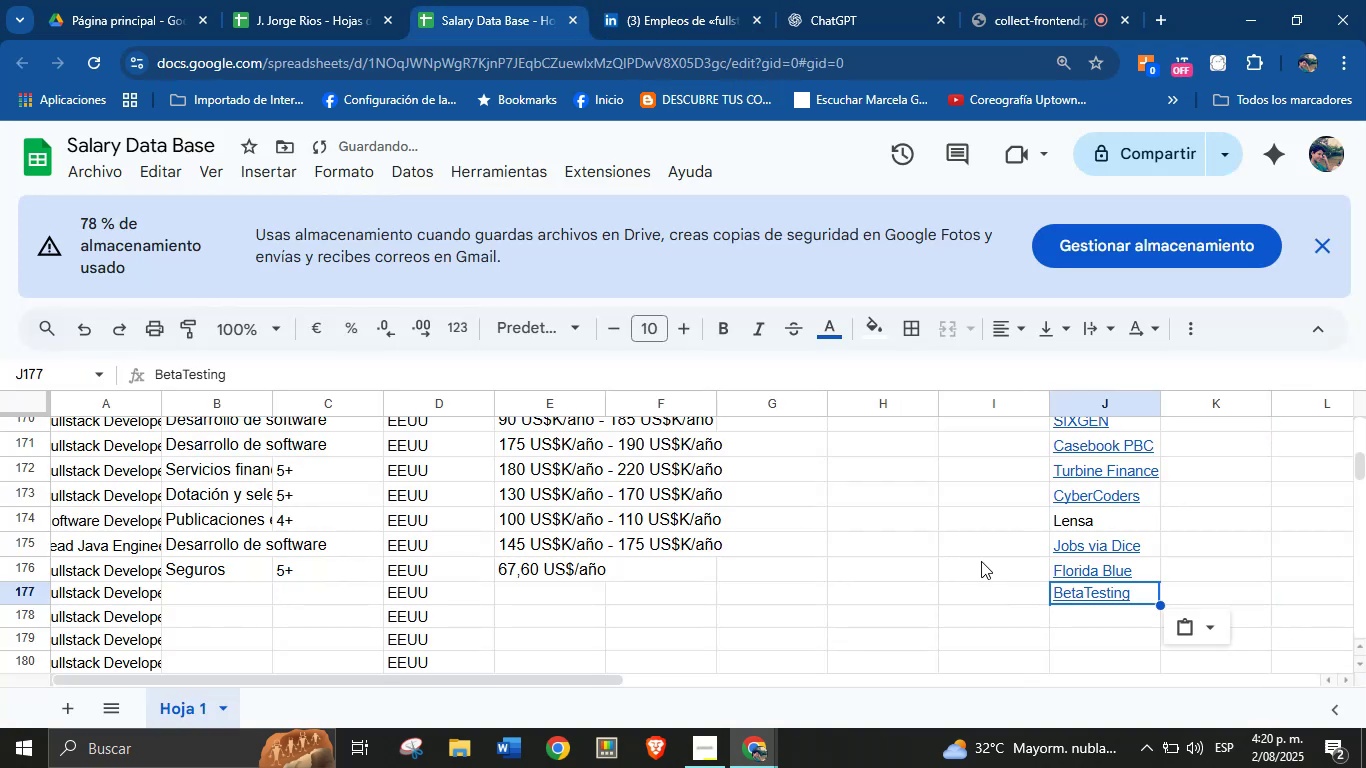 
left_click([687, 0])
 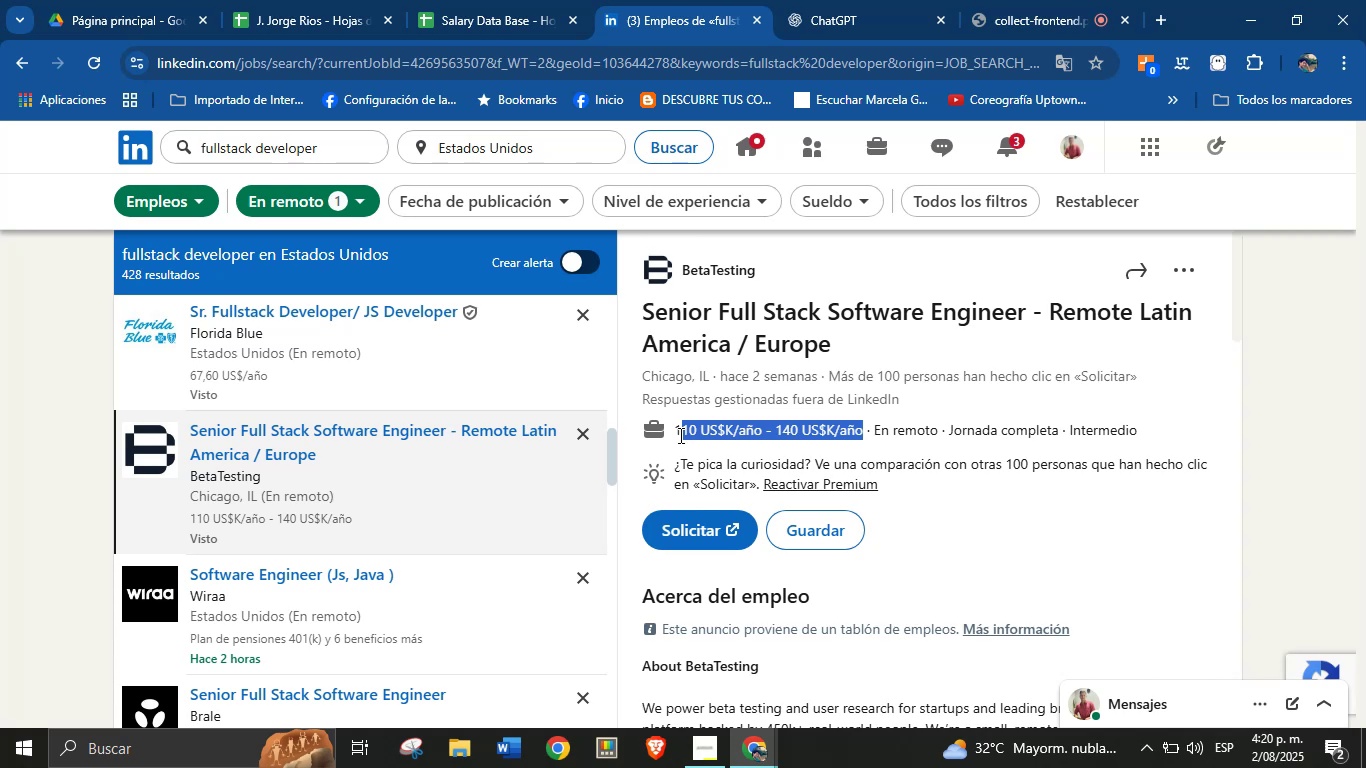 
key(Alt+AltLeft)
 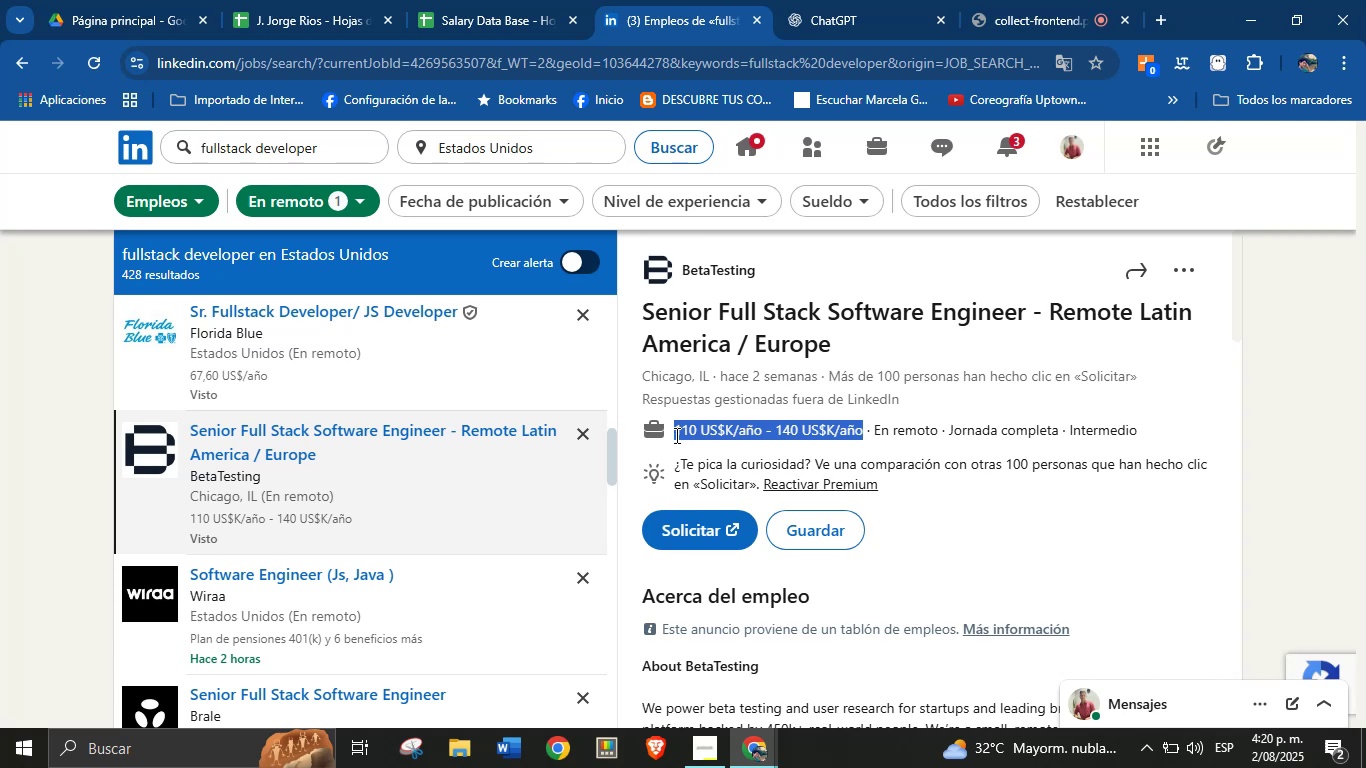 
key(Alt+Control+ControlLeft)
 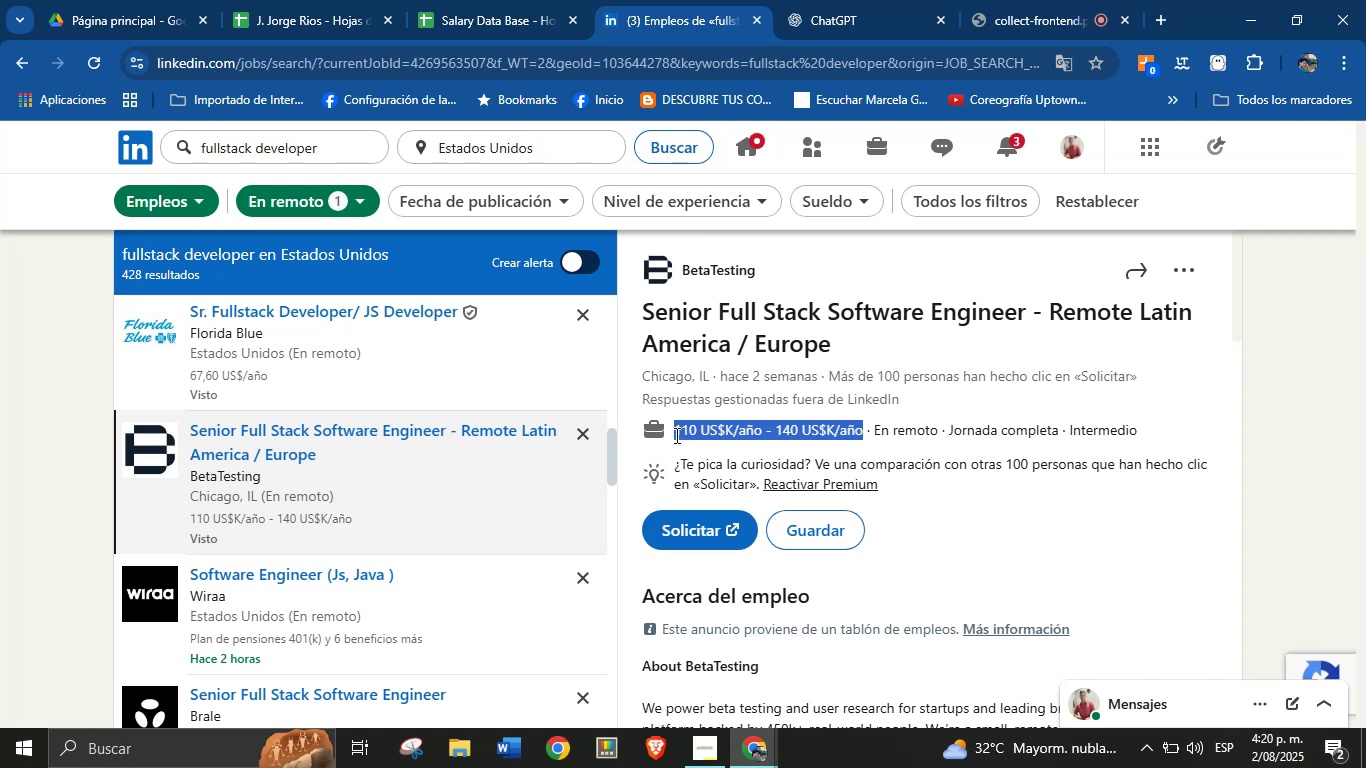 
key(Alt+Control+C)
 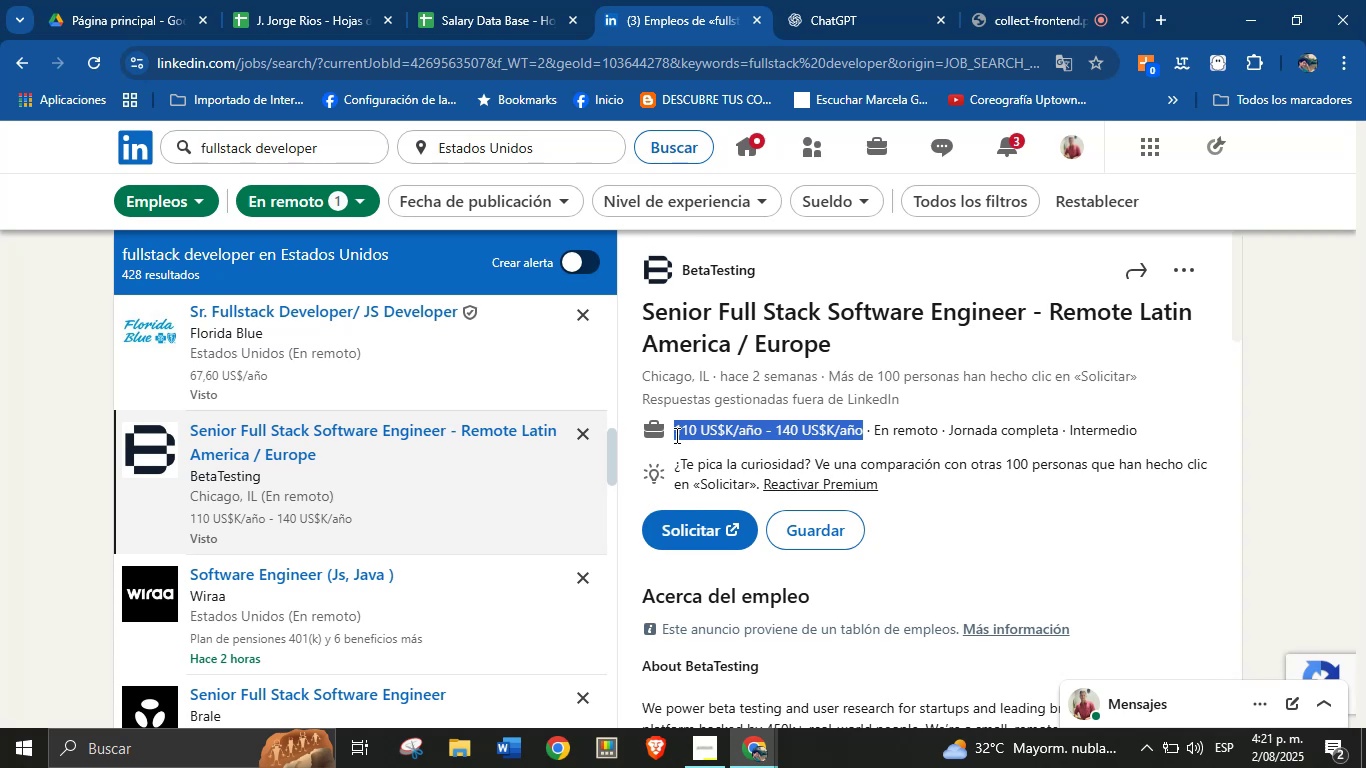 
key(Alt+AltLeft)
 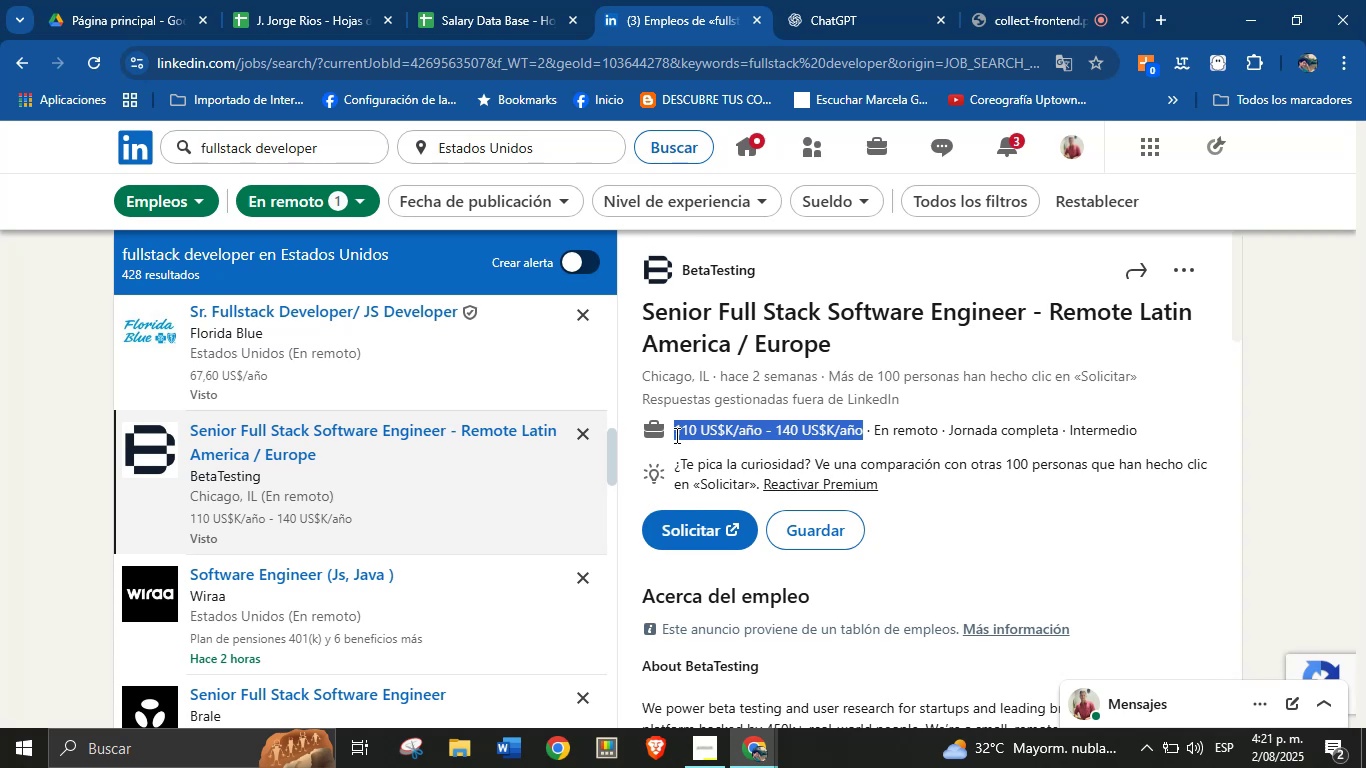 
key(Alt+Control+ControlLeft)
 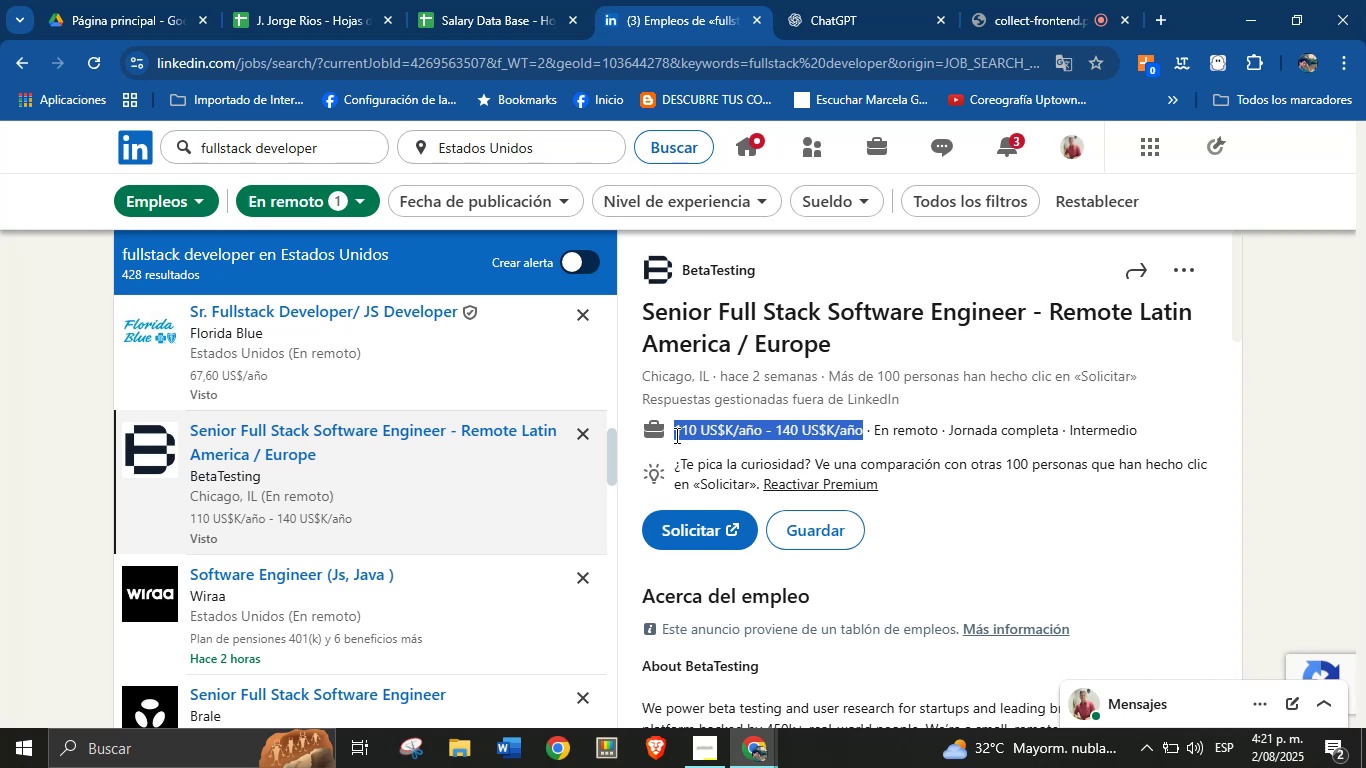 
key(Alt+Control+C)
 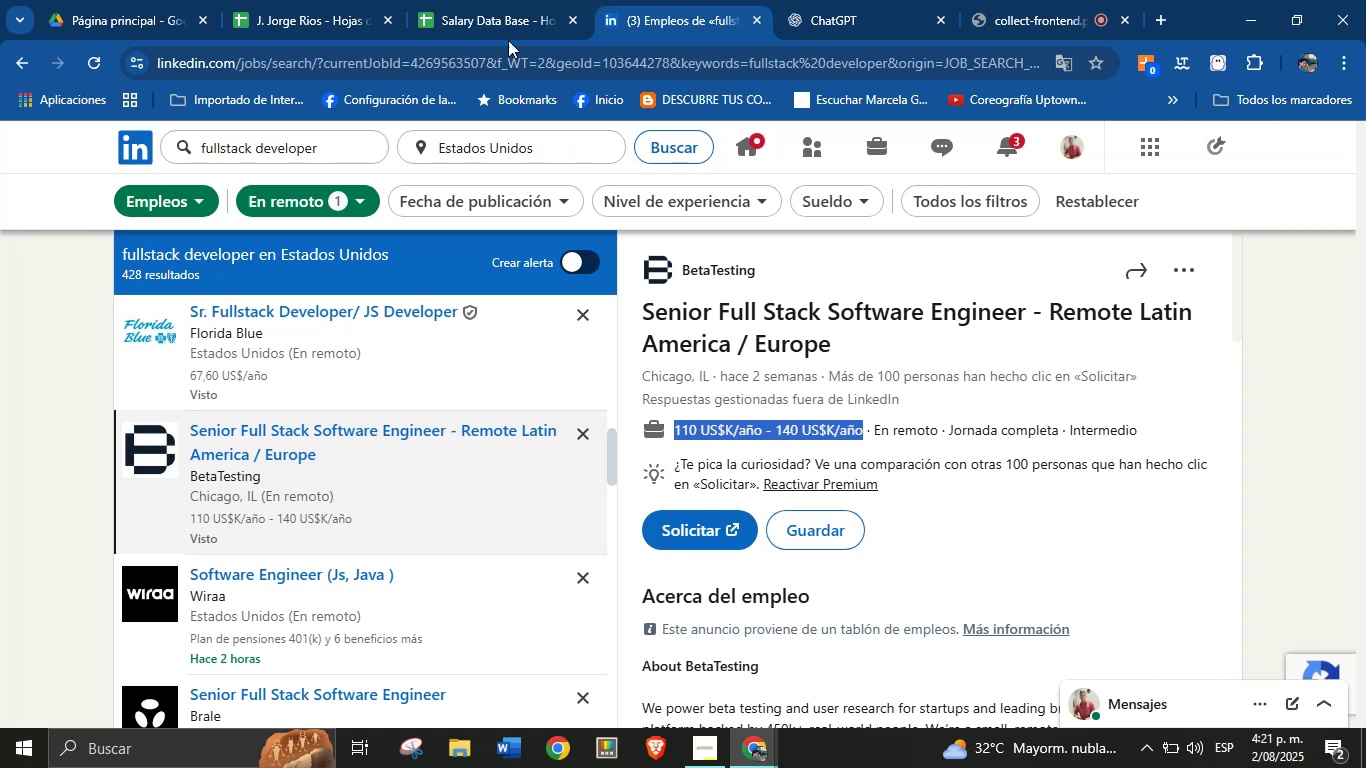 
left_click([484, 0])
 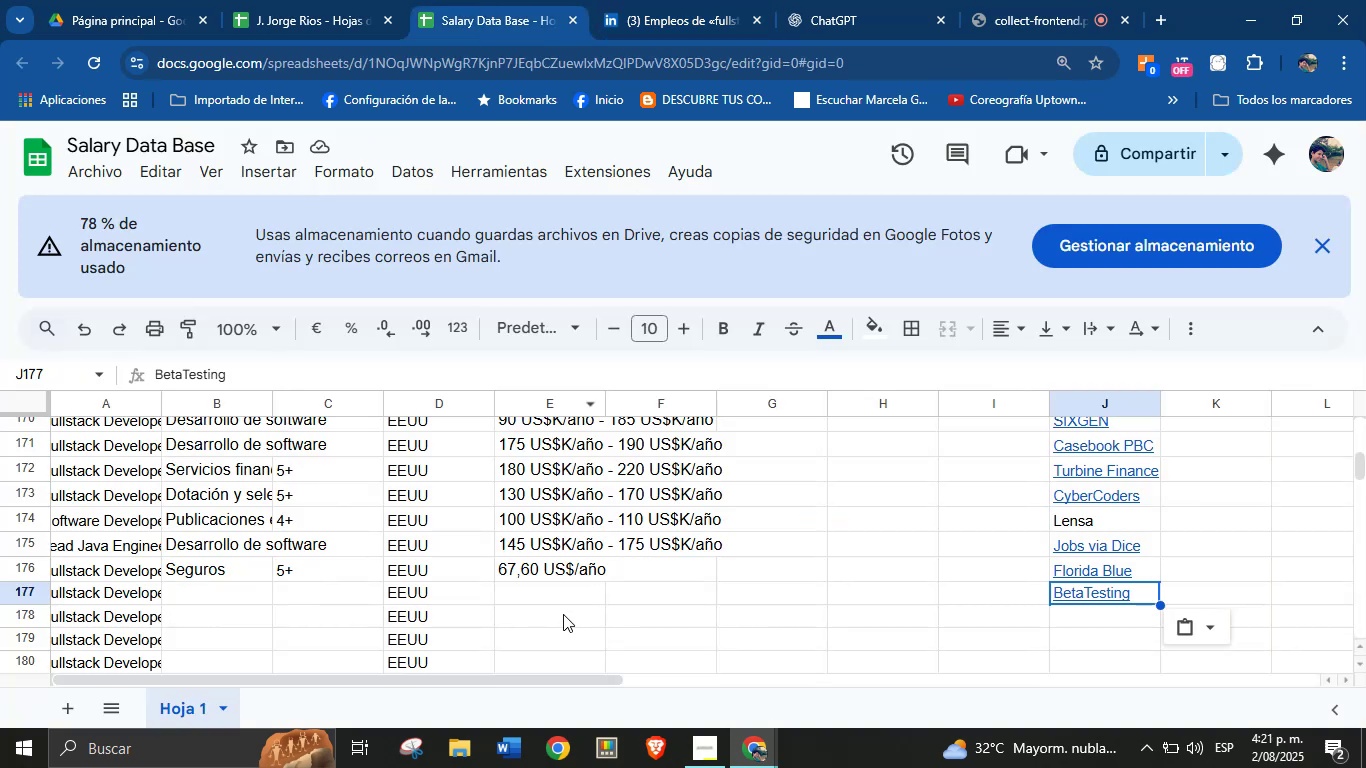 
left_click([561, 599])
 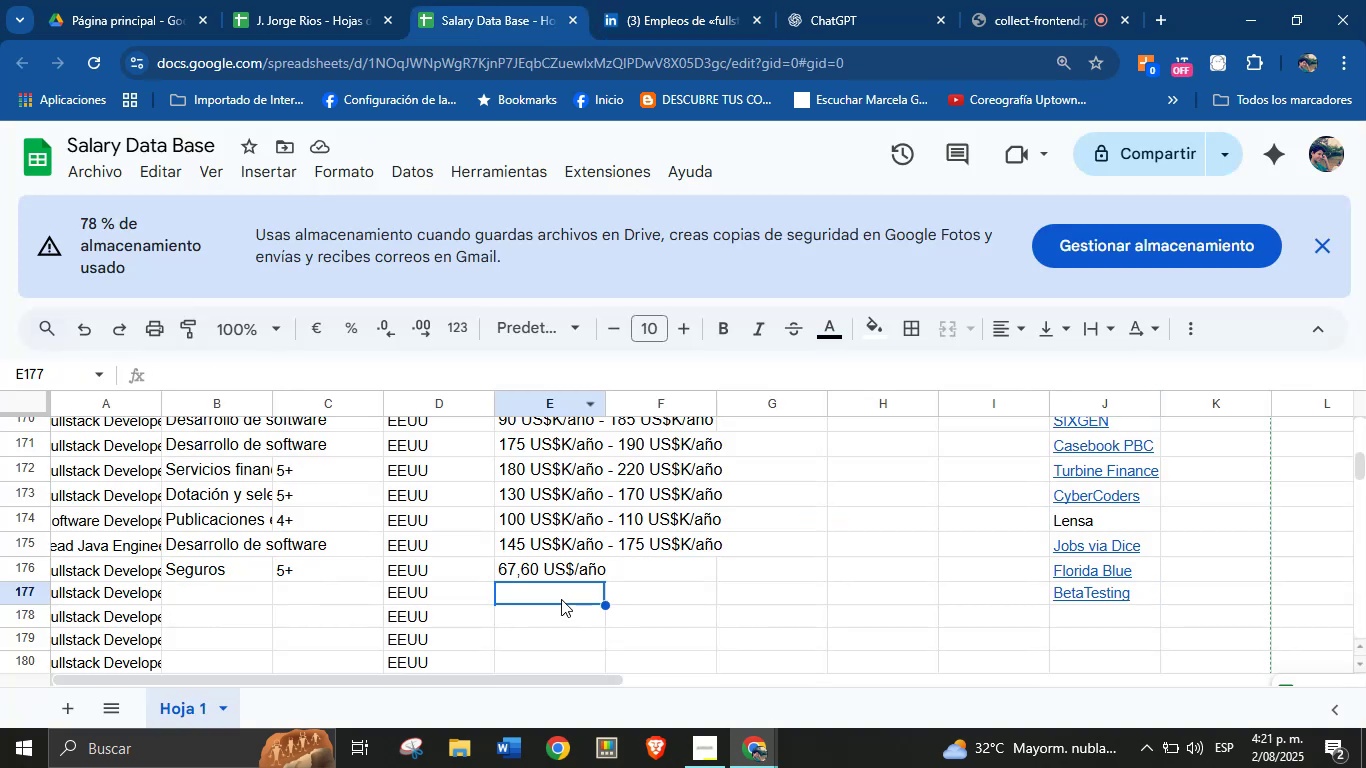 
key(Break)
 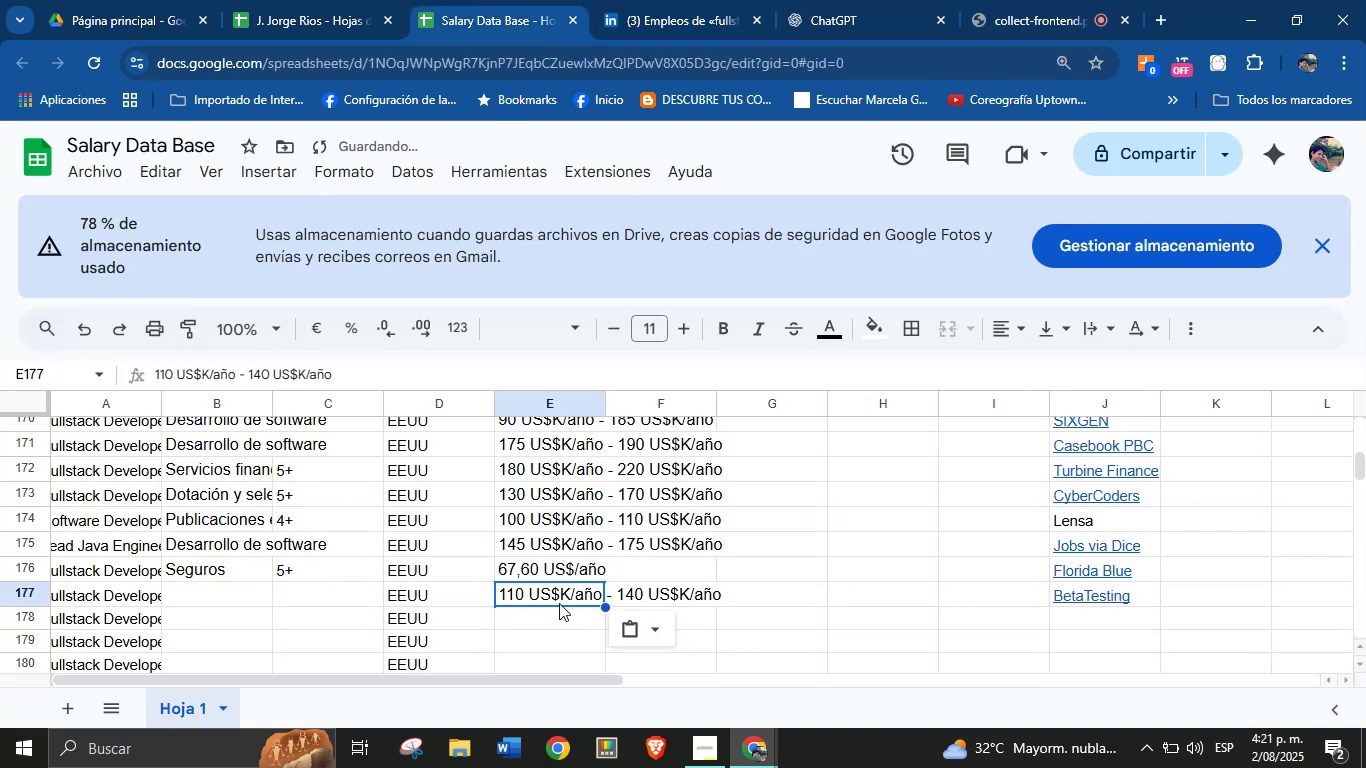 
key(Control+ControlLeft)
 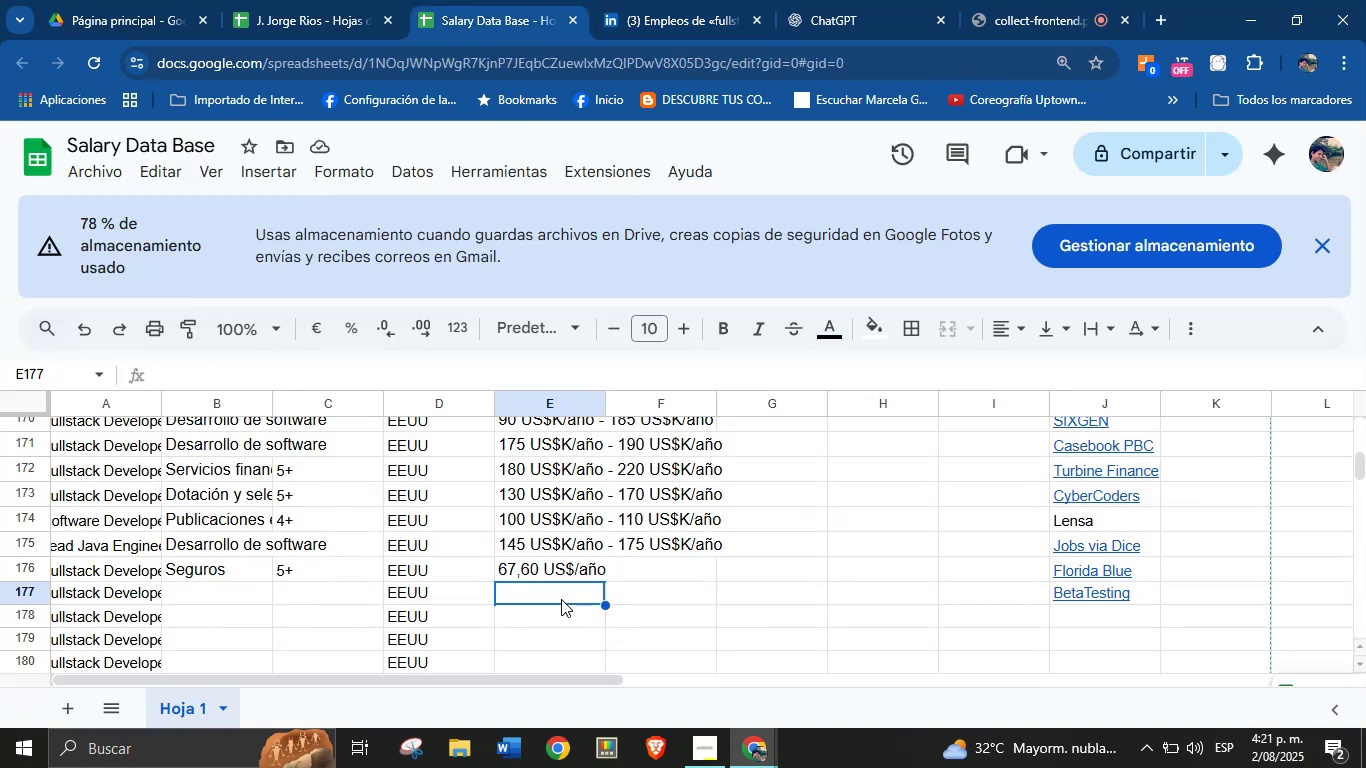 
key(Control+V)
 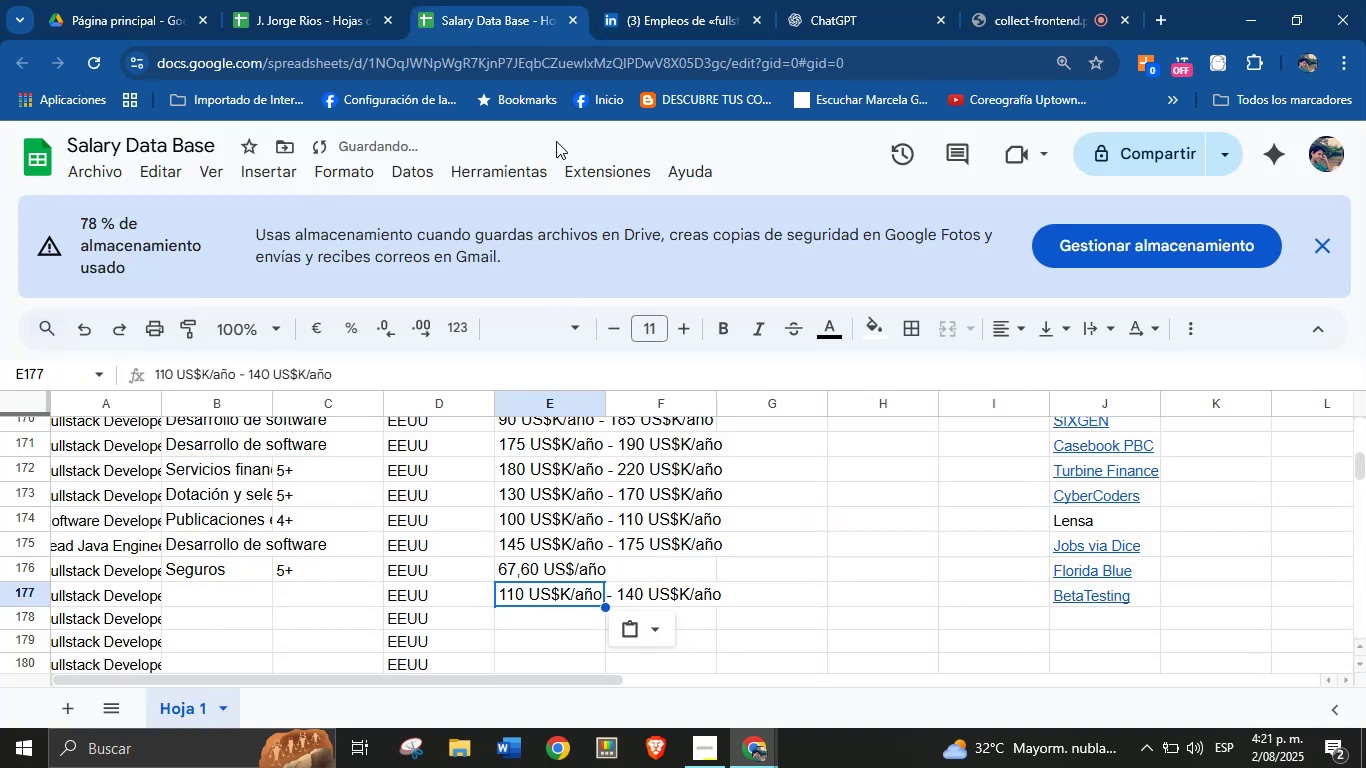 
left_click([641, 0])
 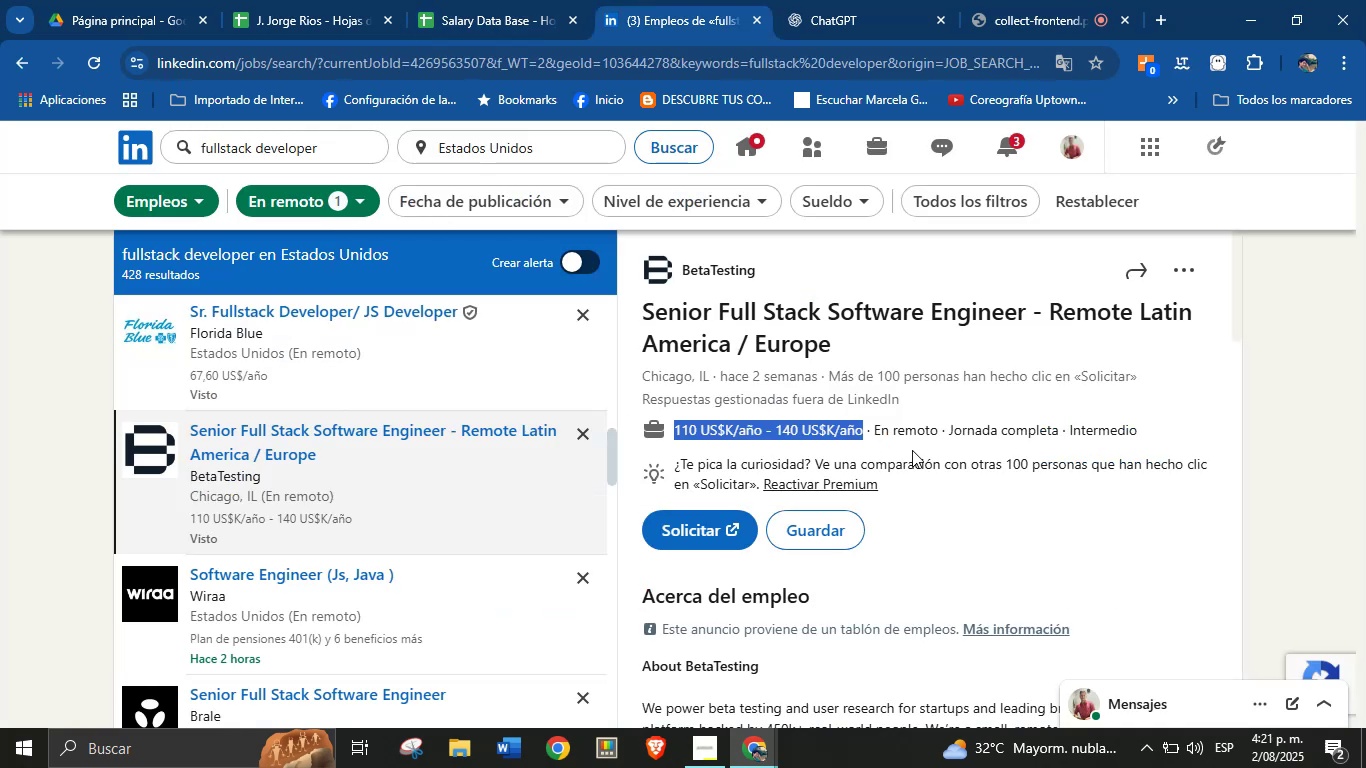 
left_click([940, 467])
 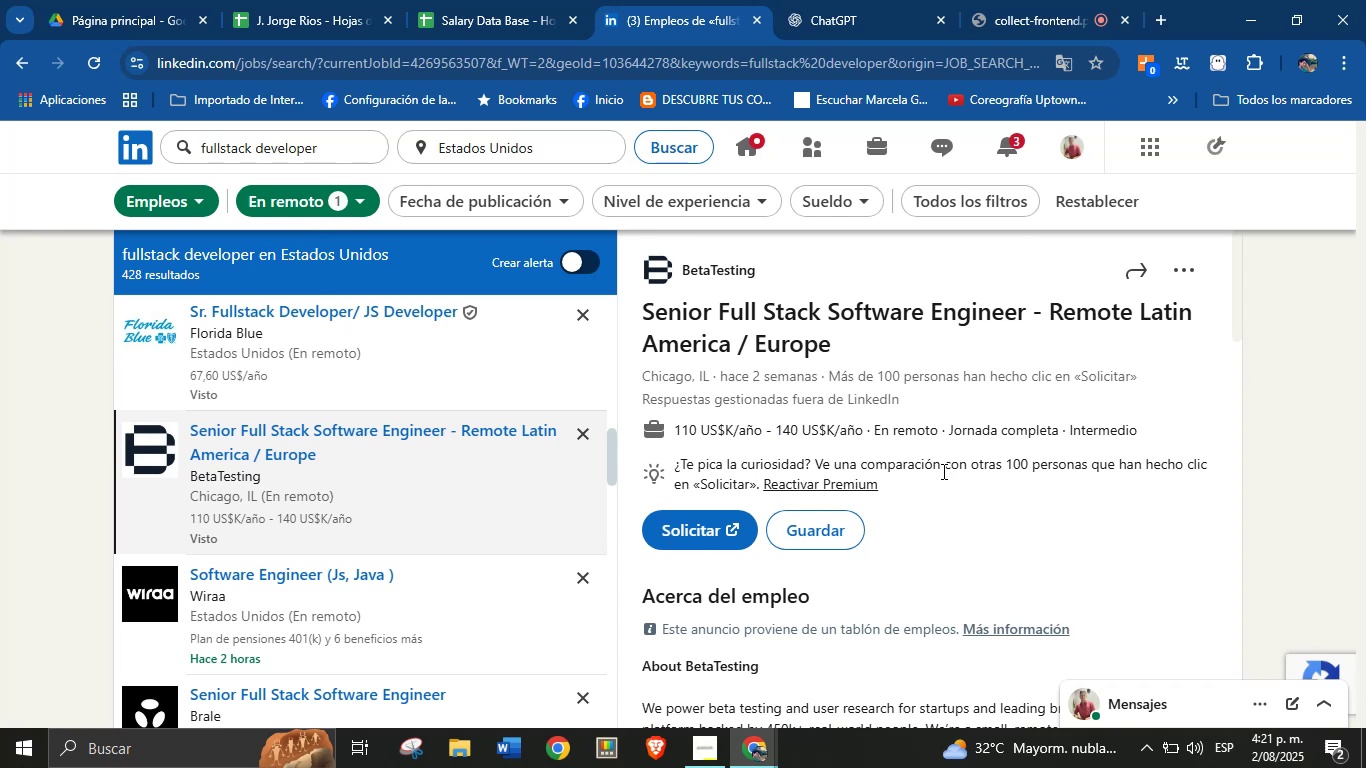 
scroll: coordinate [943, 474], scroll_direction: down, amount: 2.0
 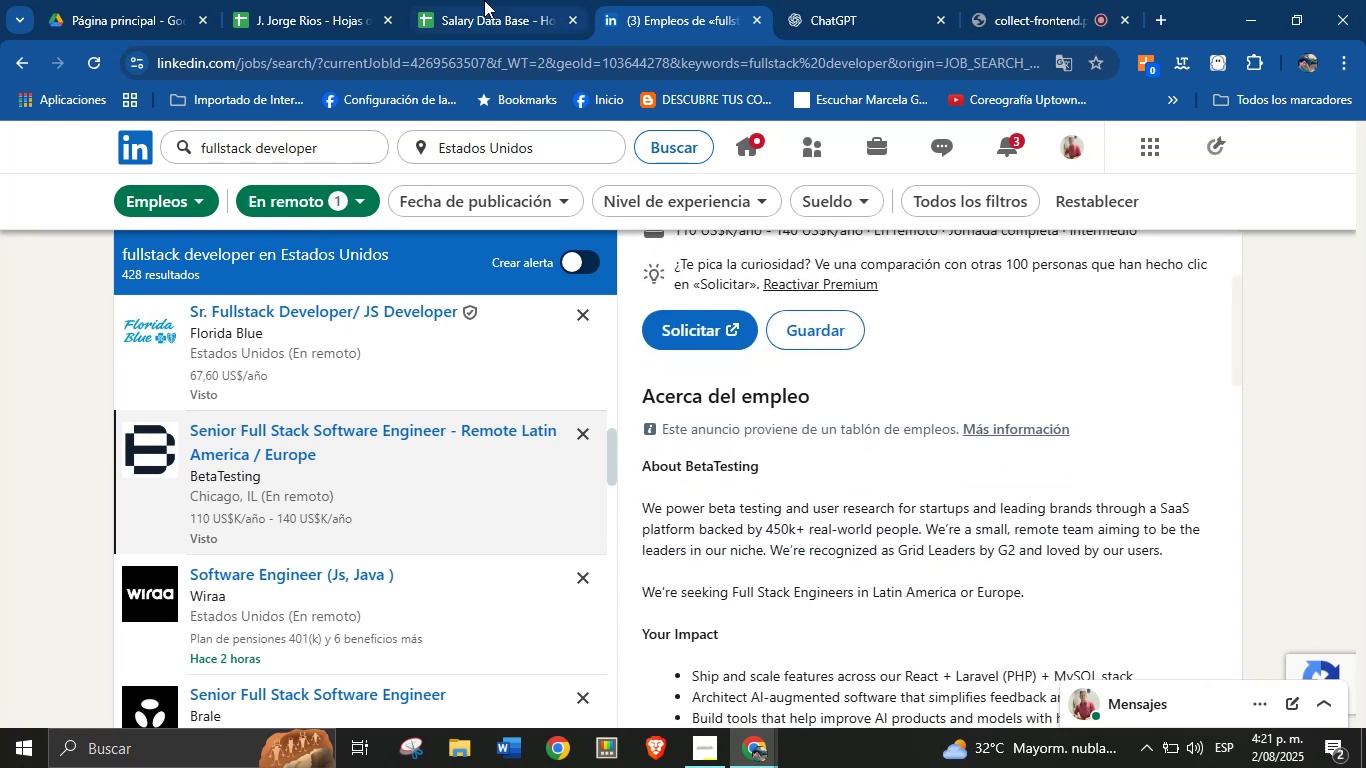 
left_click([480, 0])
 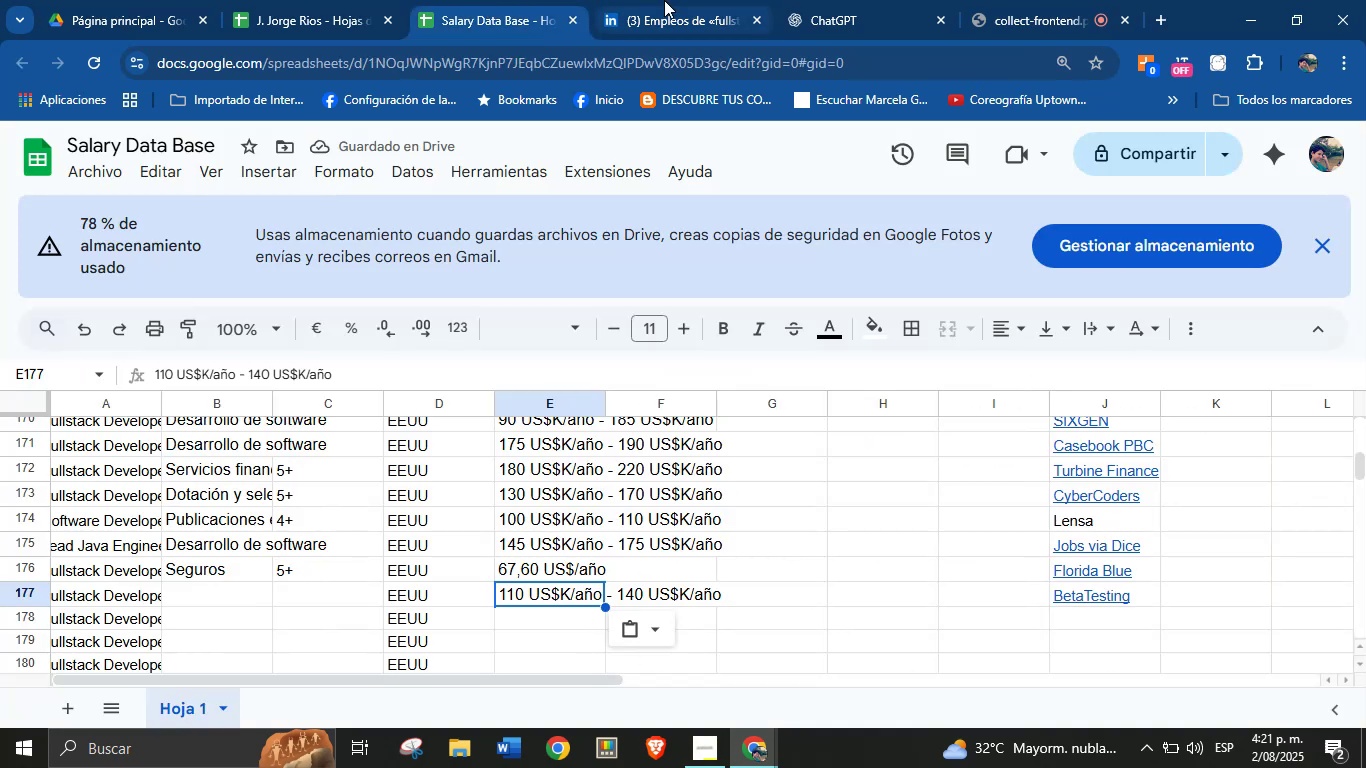 
left_click([690, 0])
 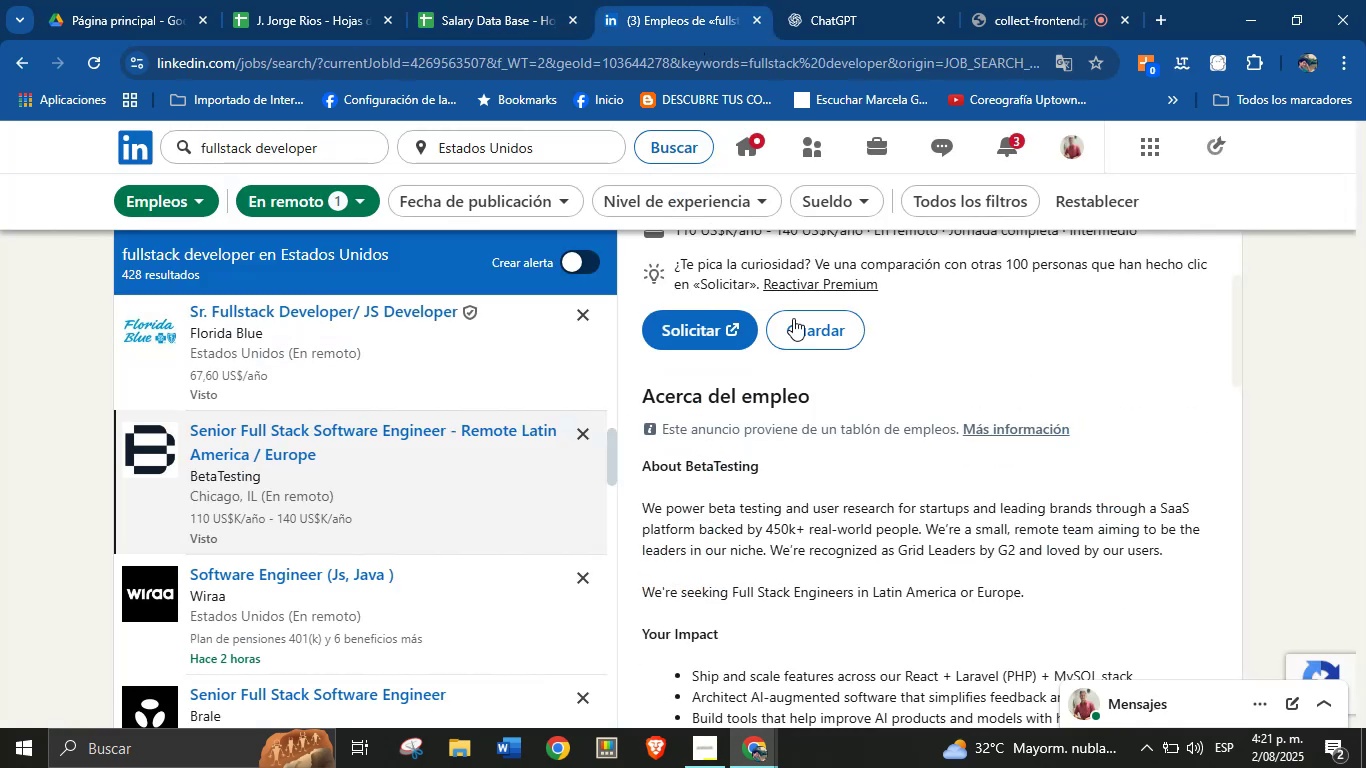 
scroll: coordinate [778, 523], scroll_direction: down, amount: 18.0
 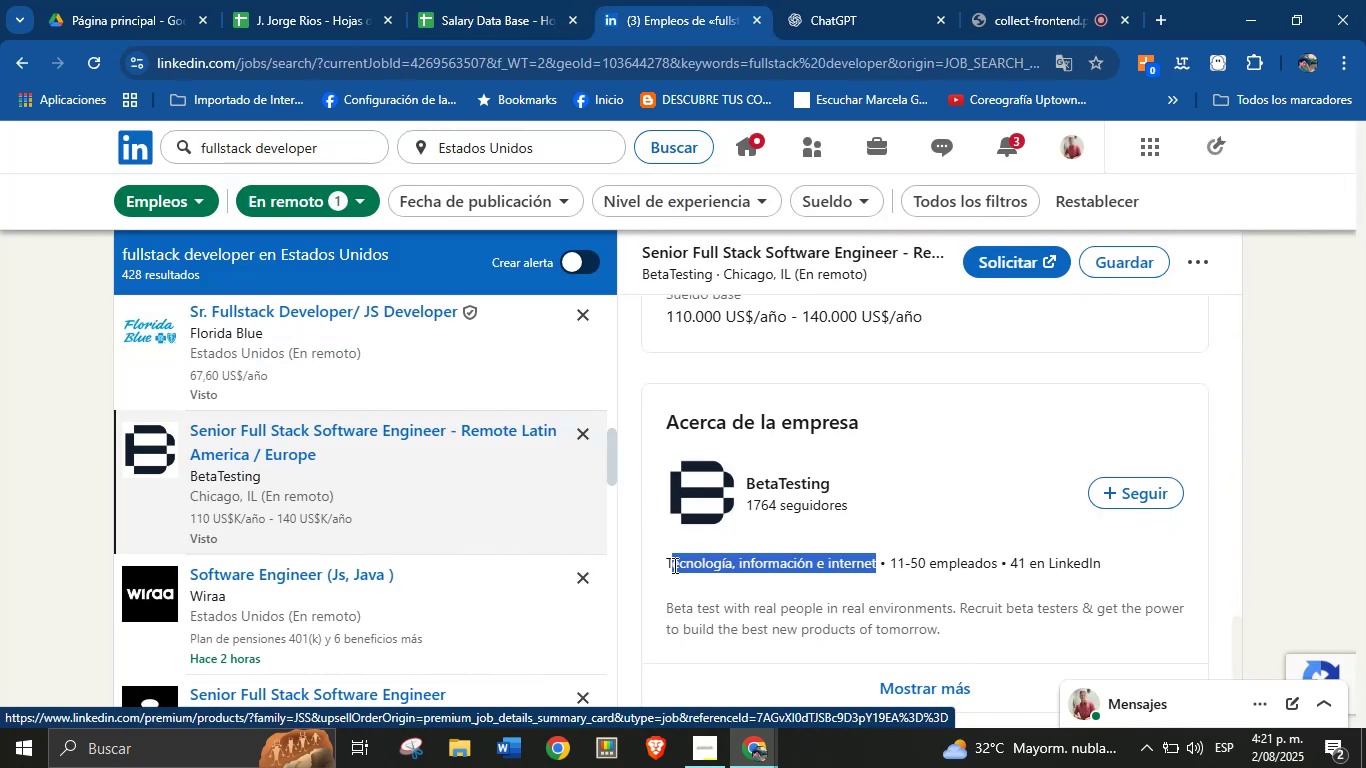 
key(Alt+AltLeft)
 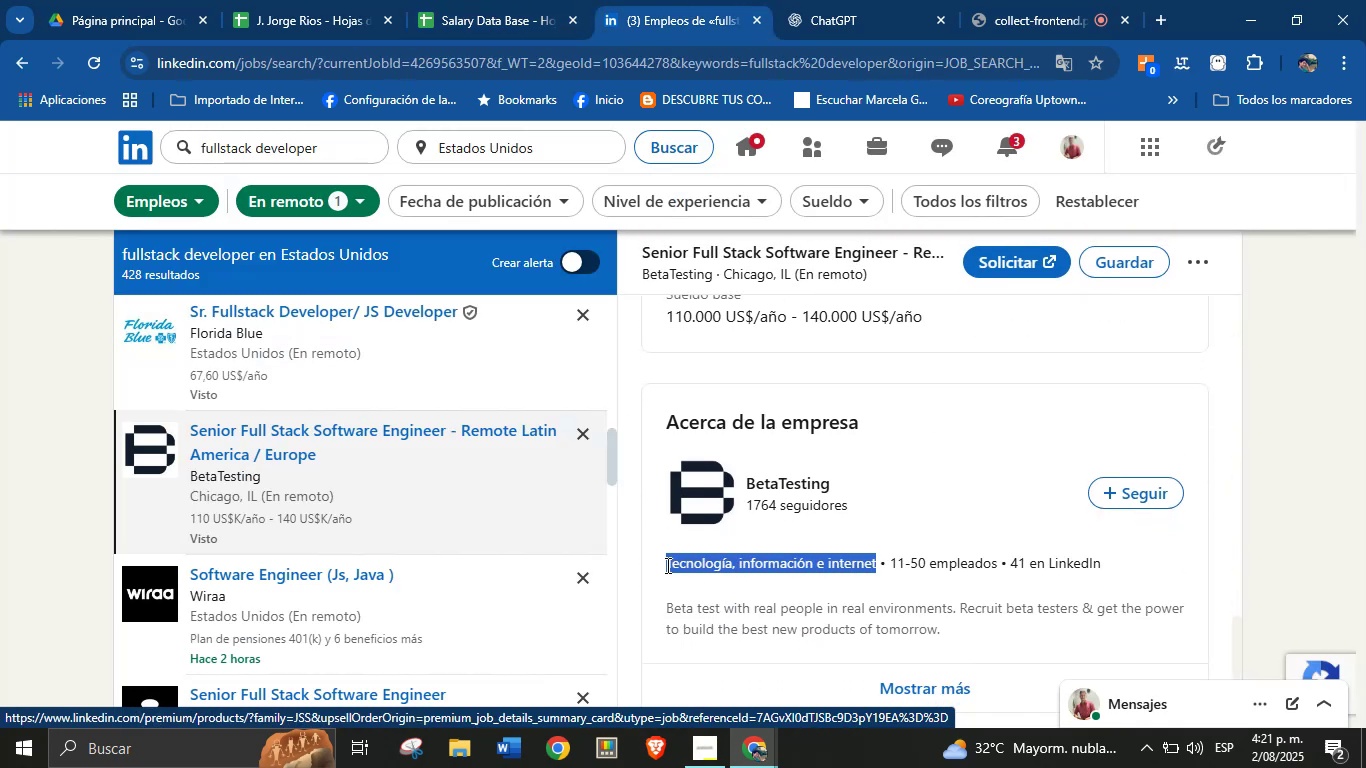 
key(Alt+Control+ControlLeft)
 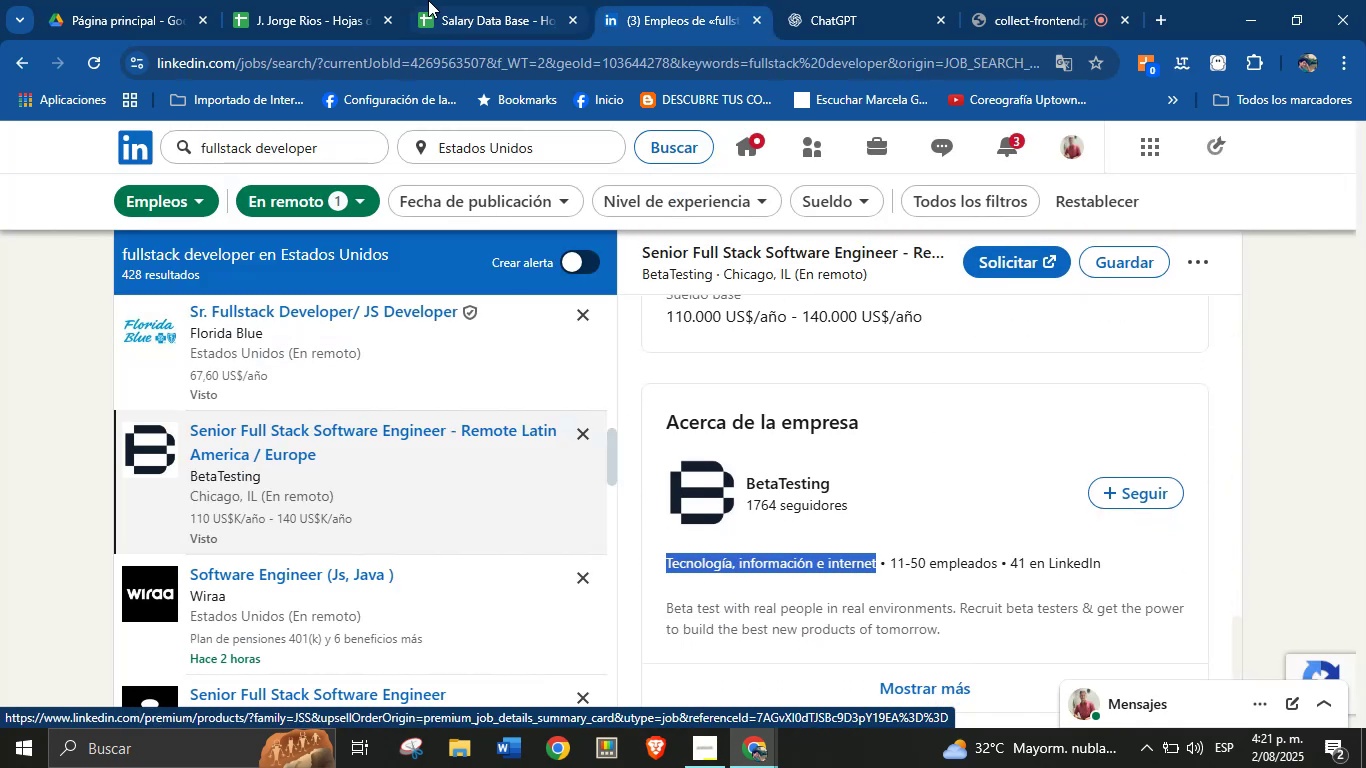 
key(Alt+Control+C)
 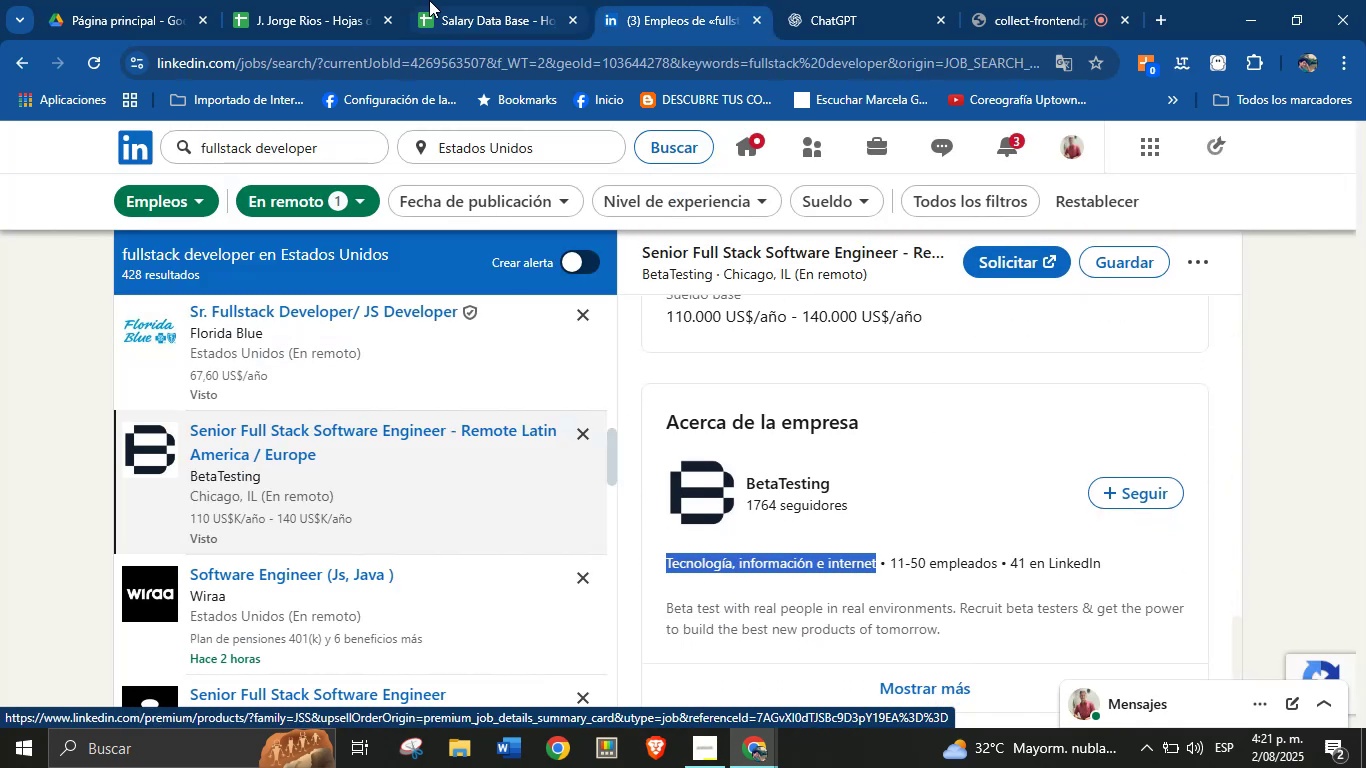 
left_click([453, 0])
 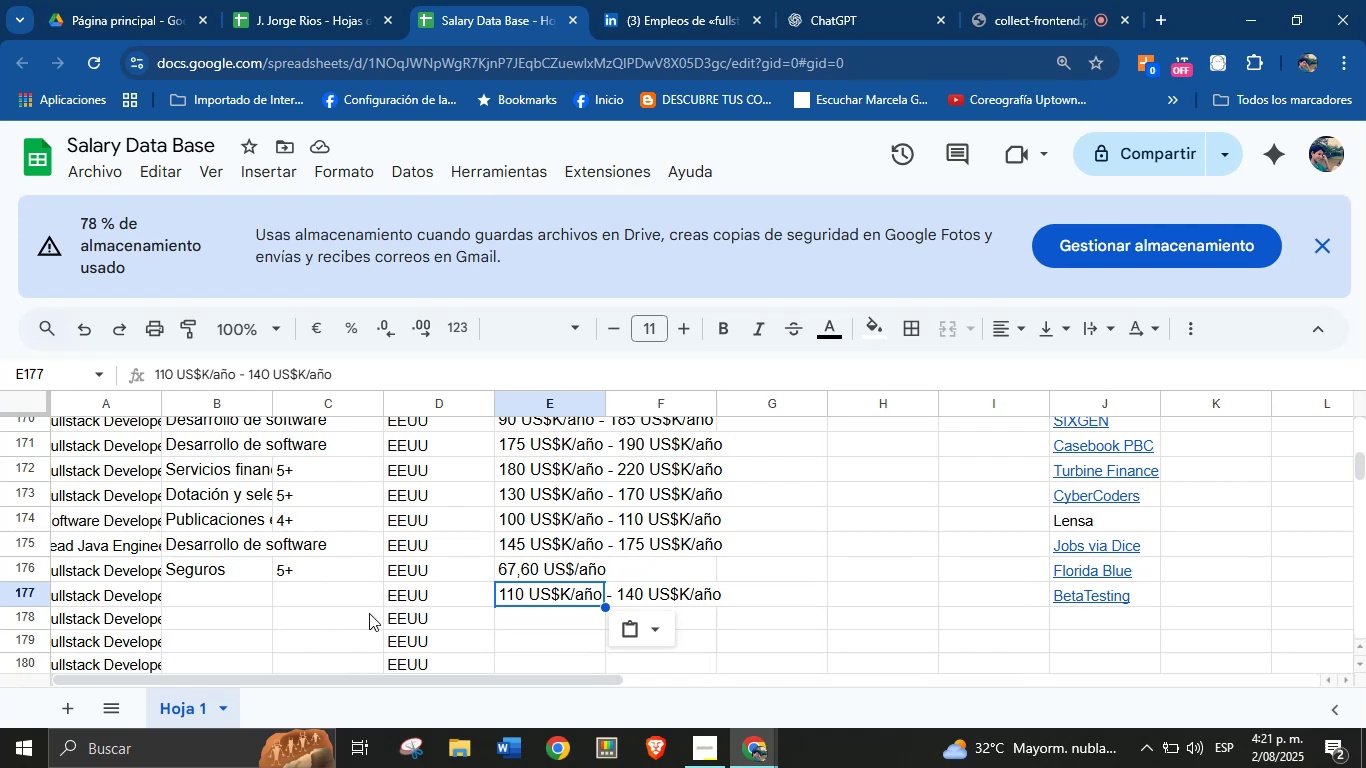 
left_click([327, 587])
 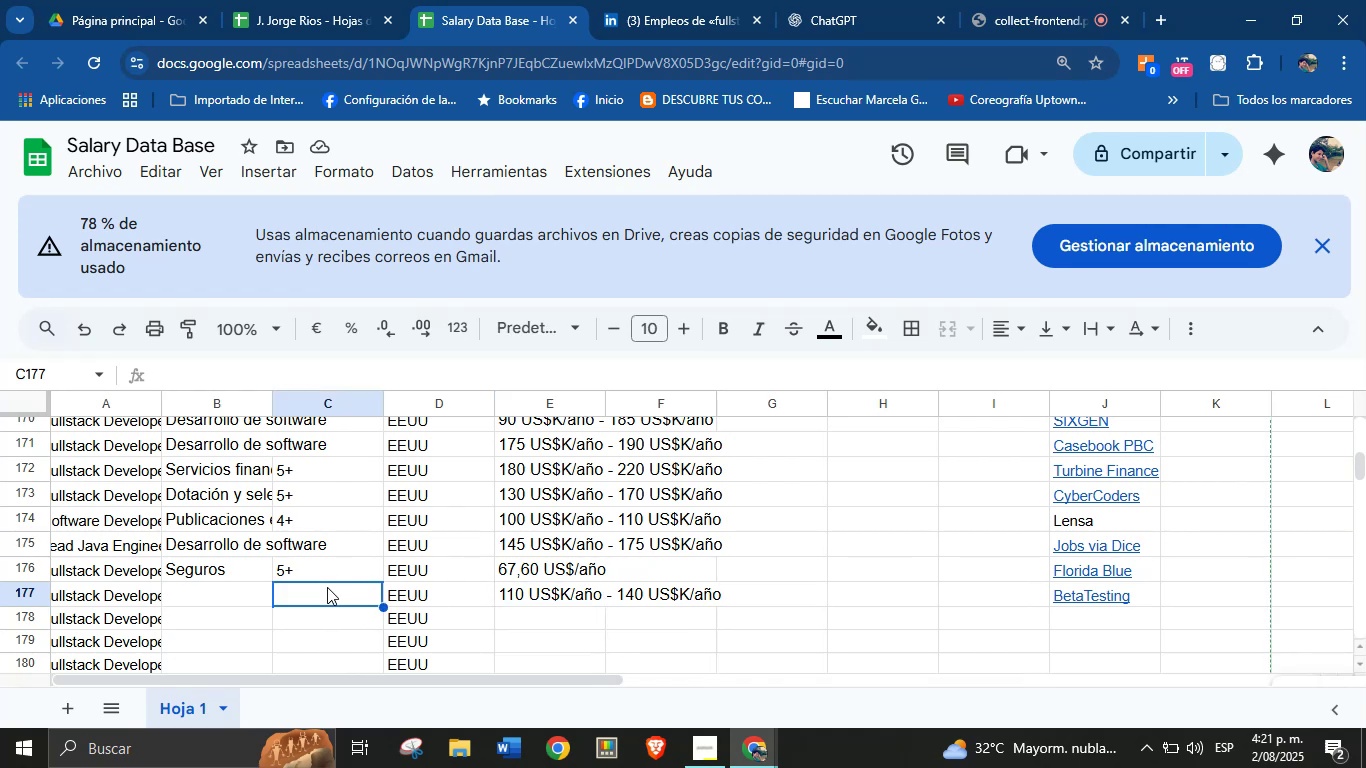 
key(5)
 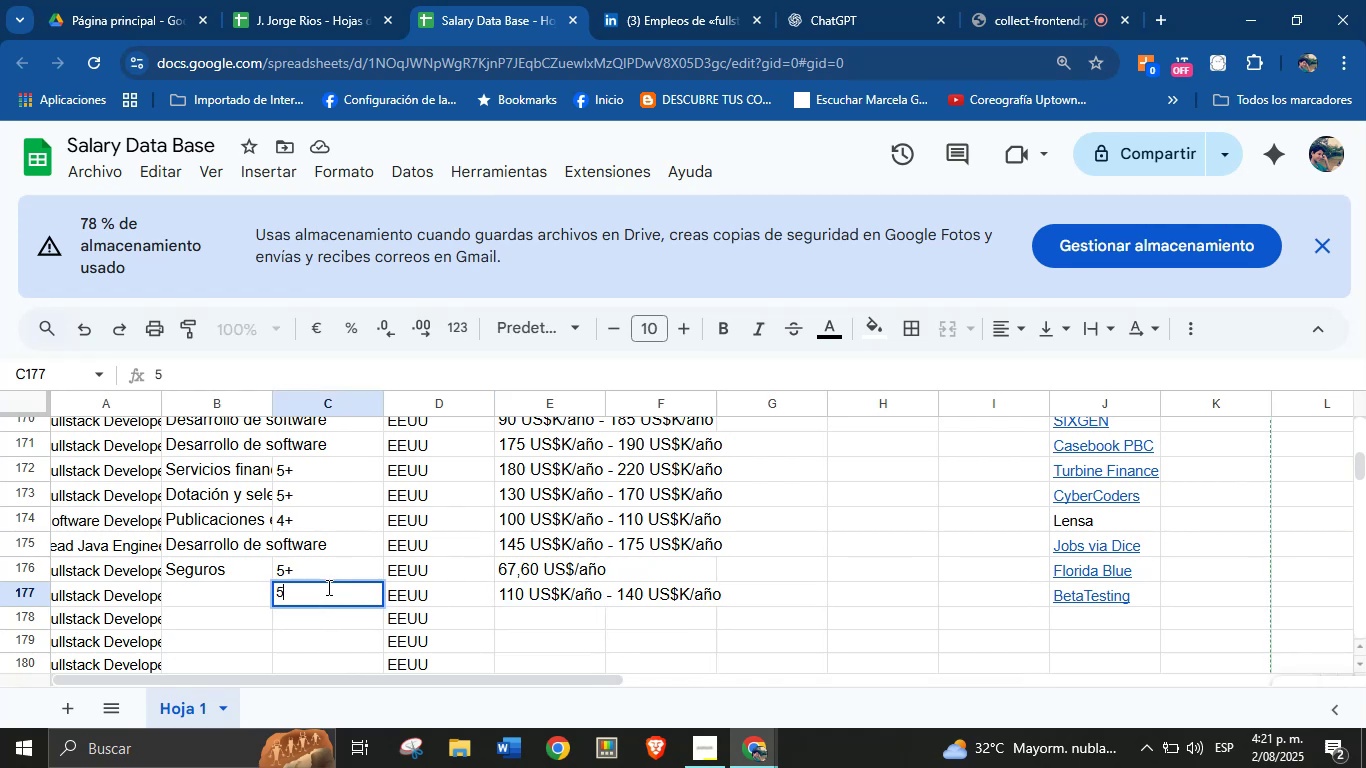 
key(Equal)
 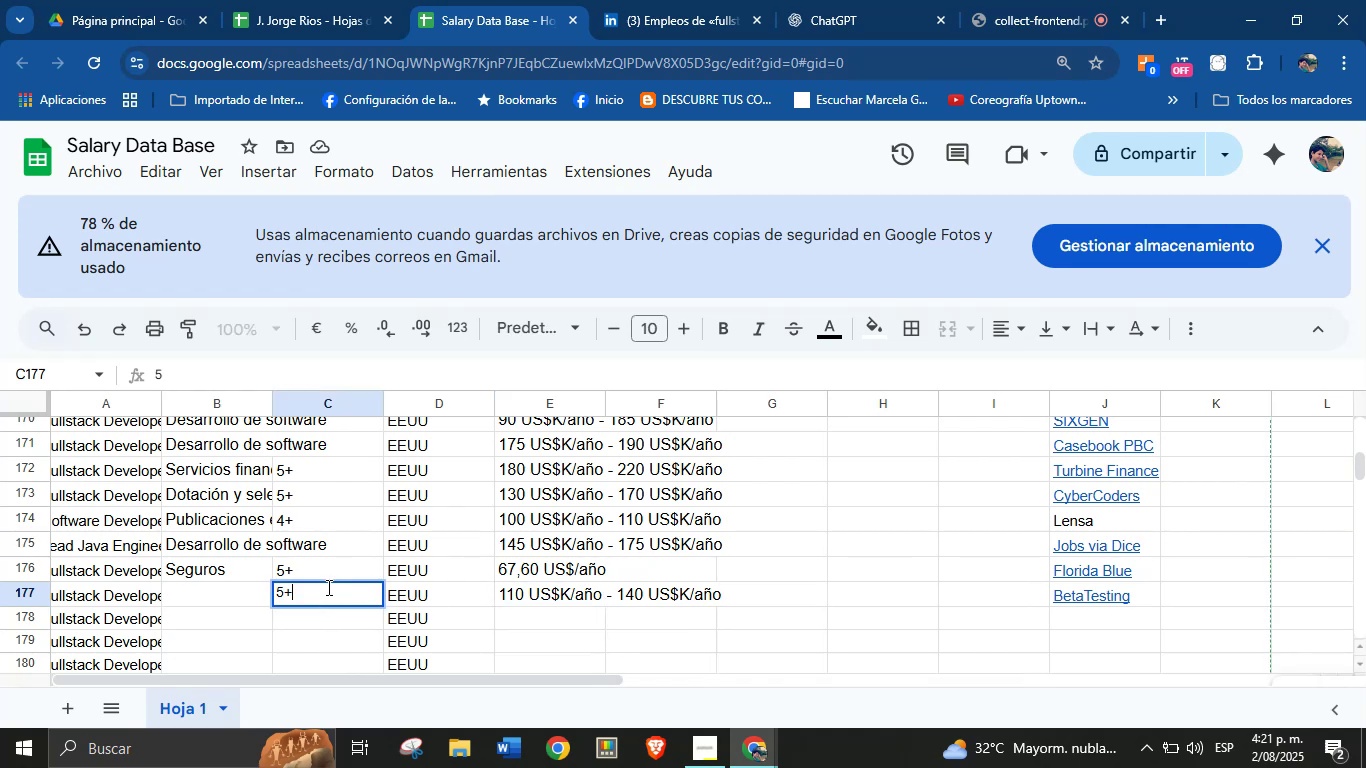 
key(Enter)
 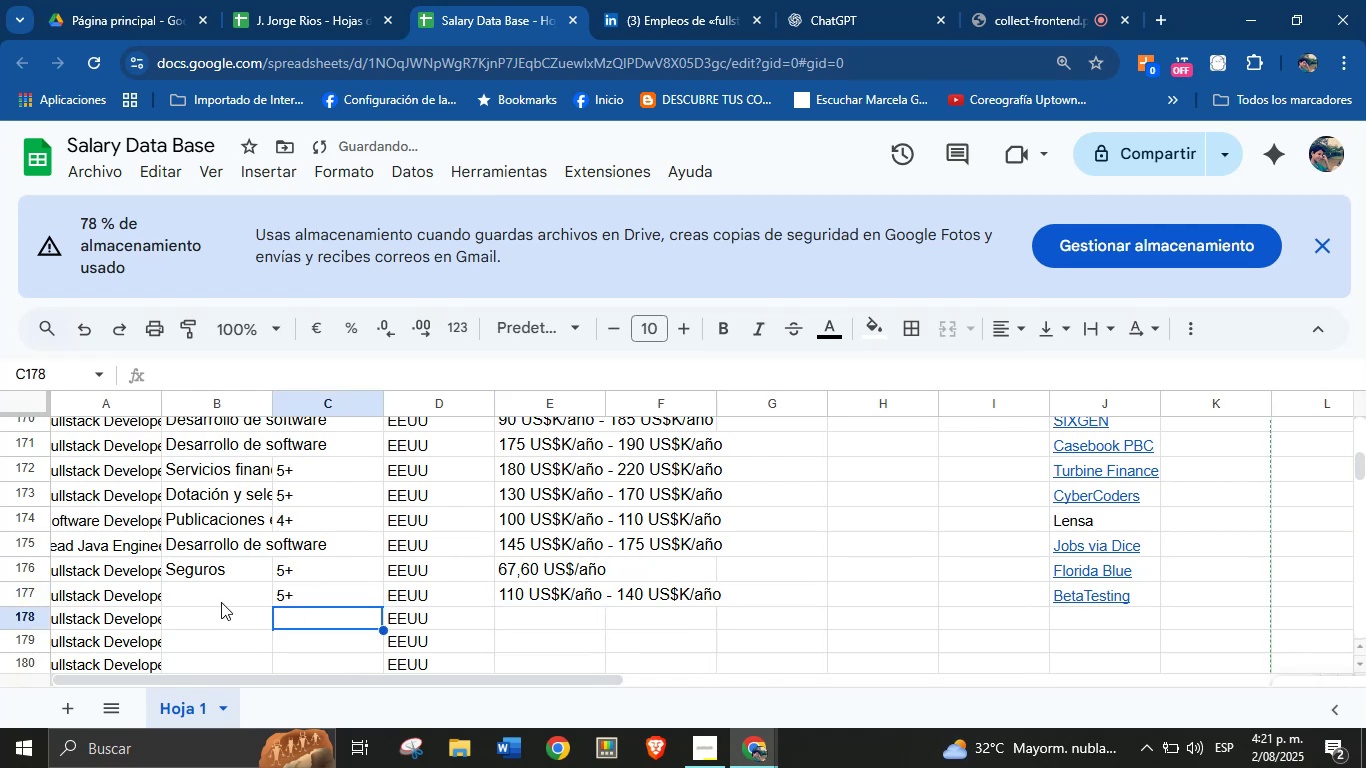 
key(Control+ControlLeft)
 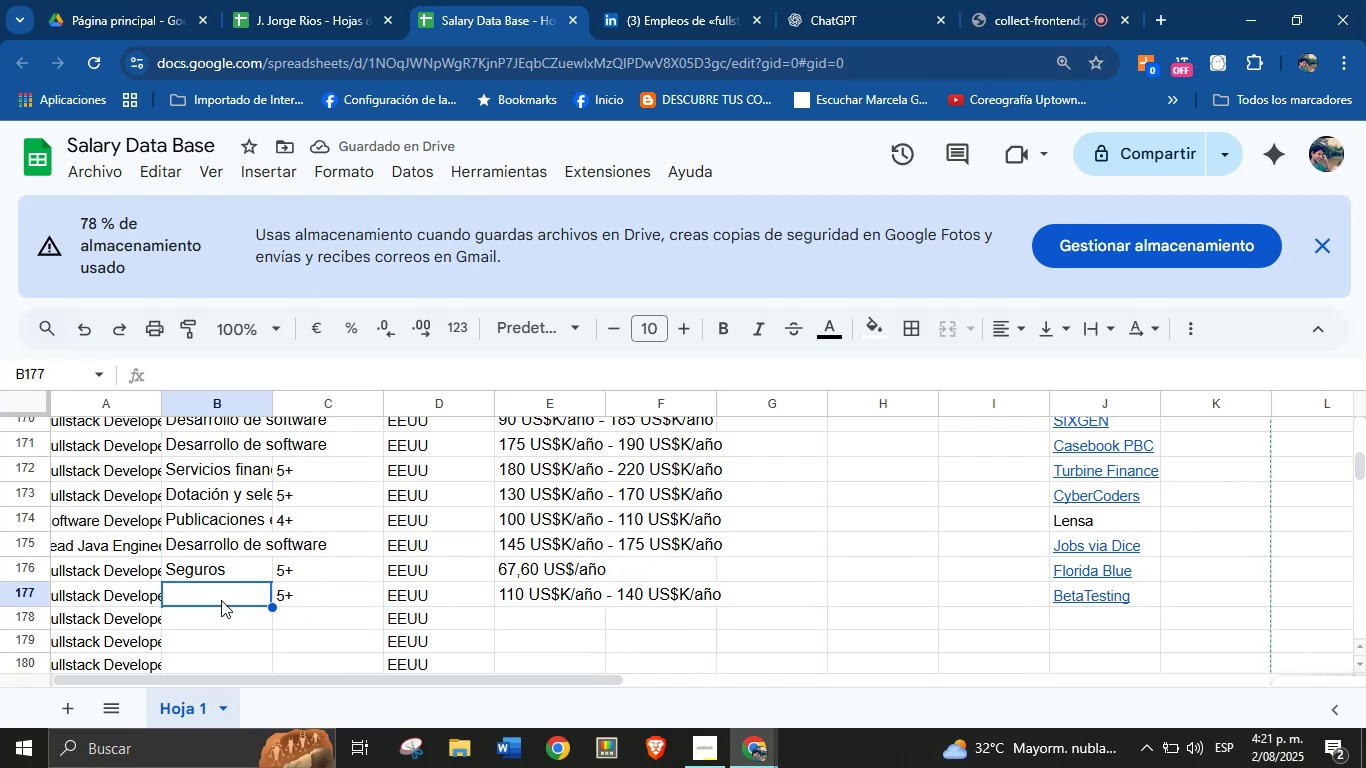 
key(Break)
 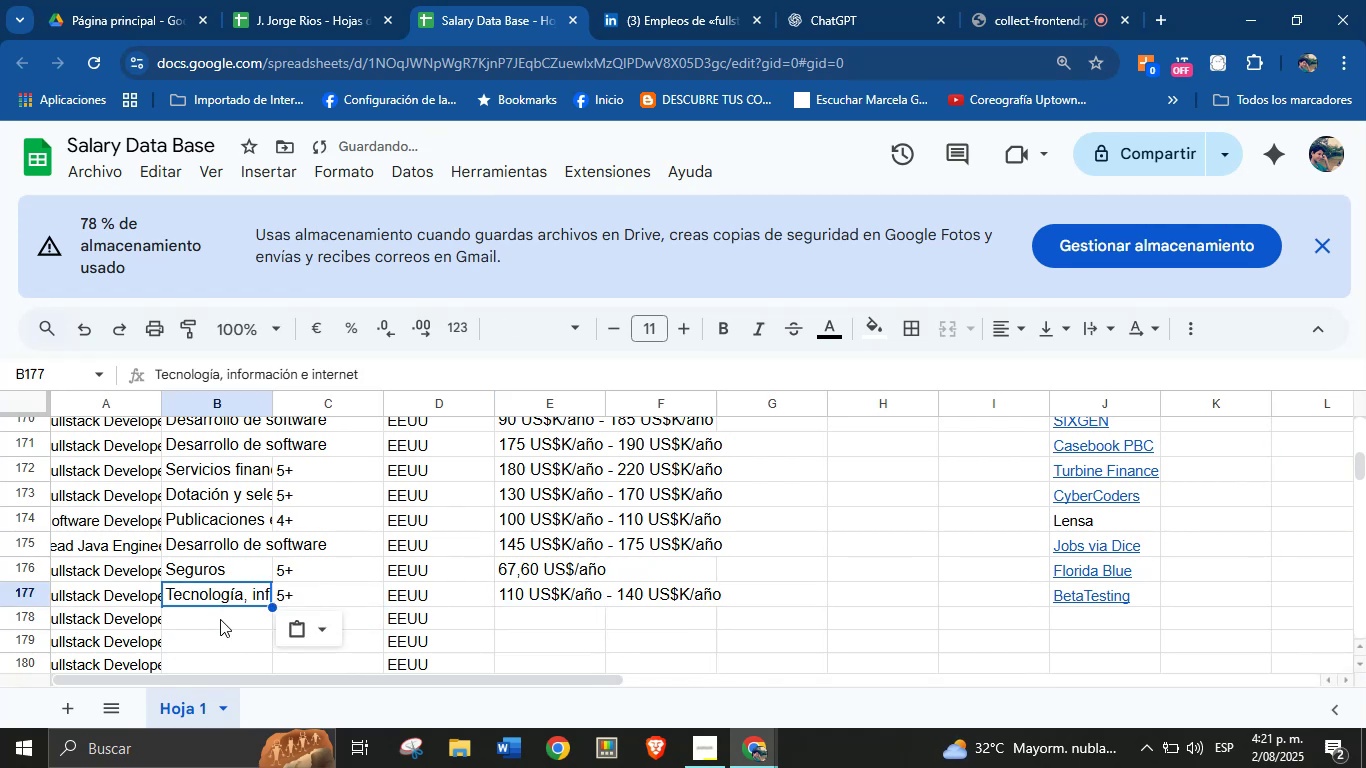 
key(Control+ControlLeft)
 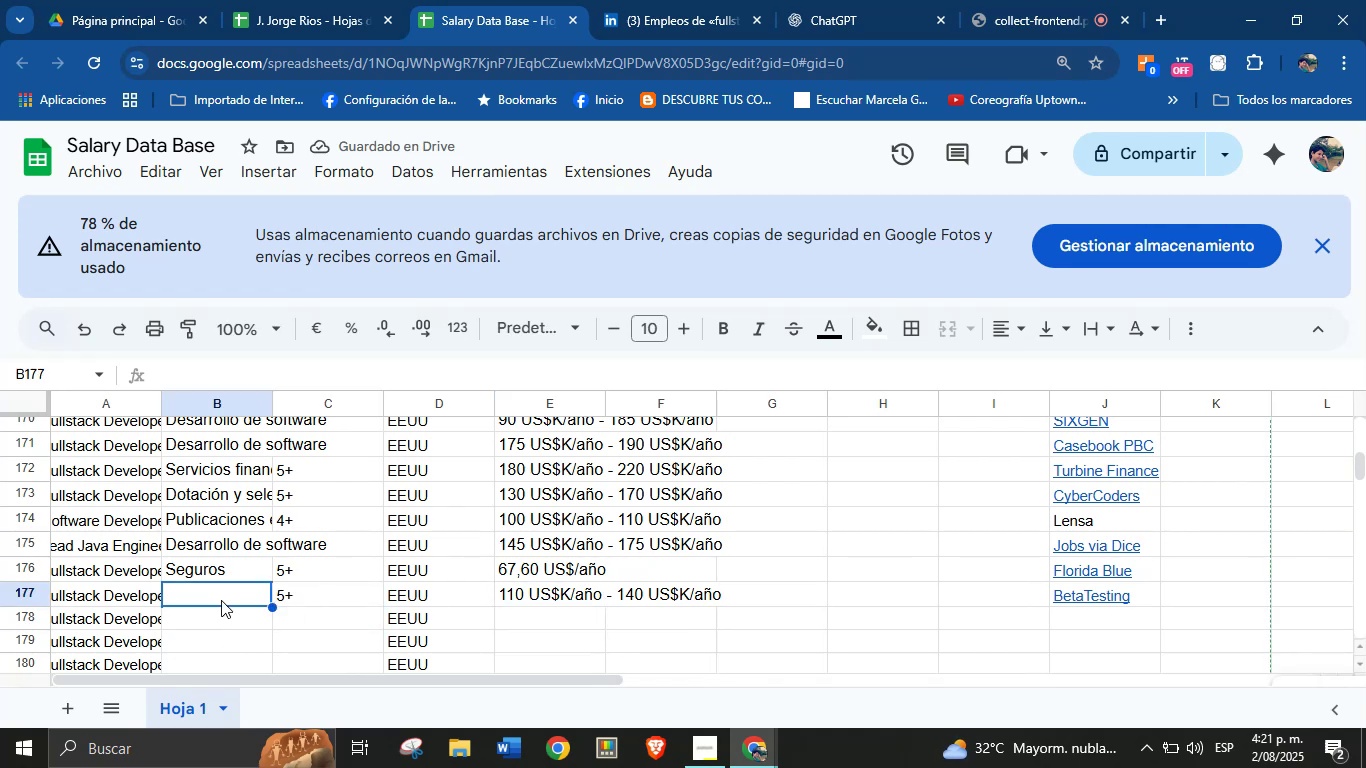 
key(Control+V)
 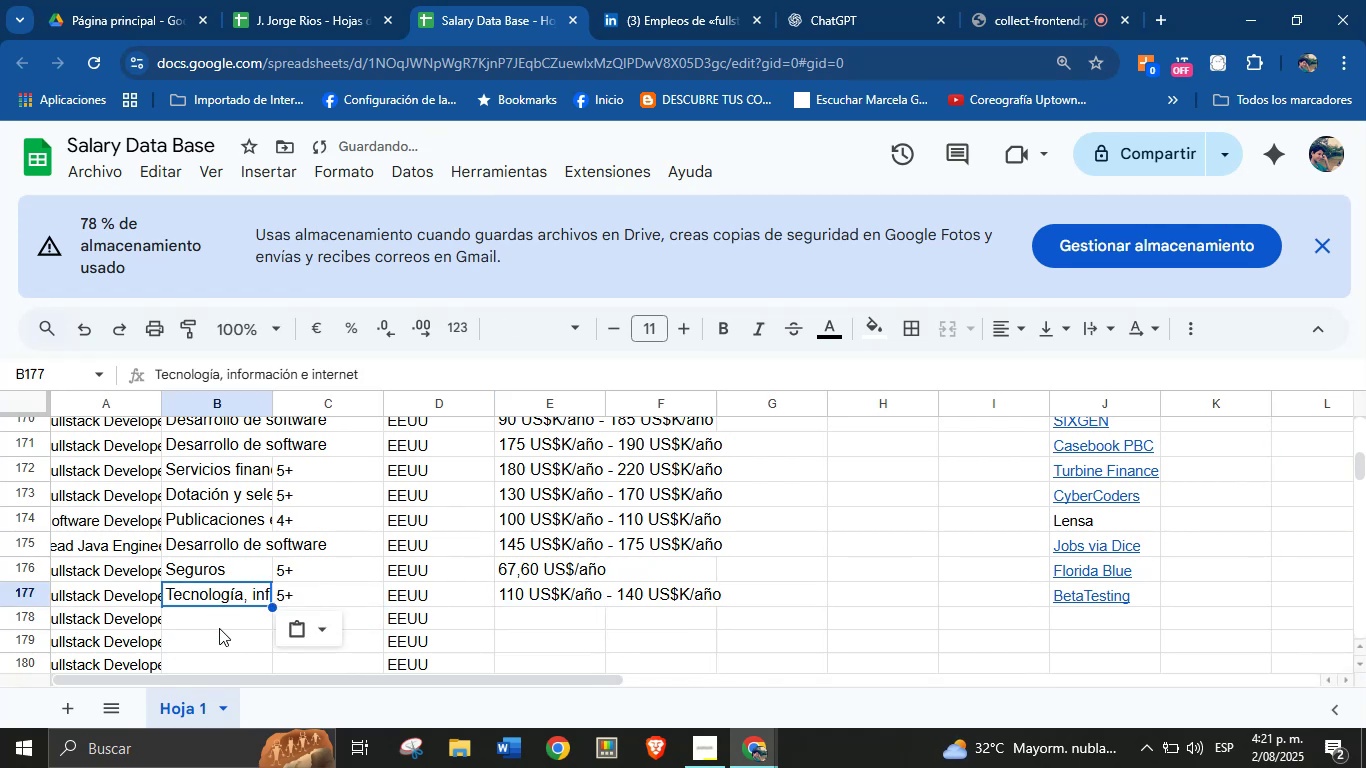 
left_click([219, 623])
 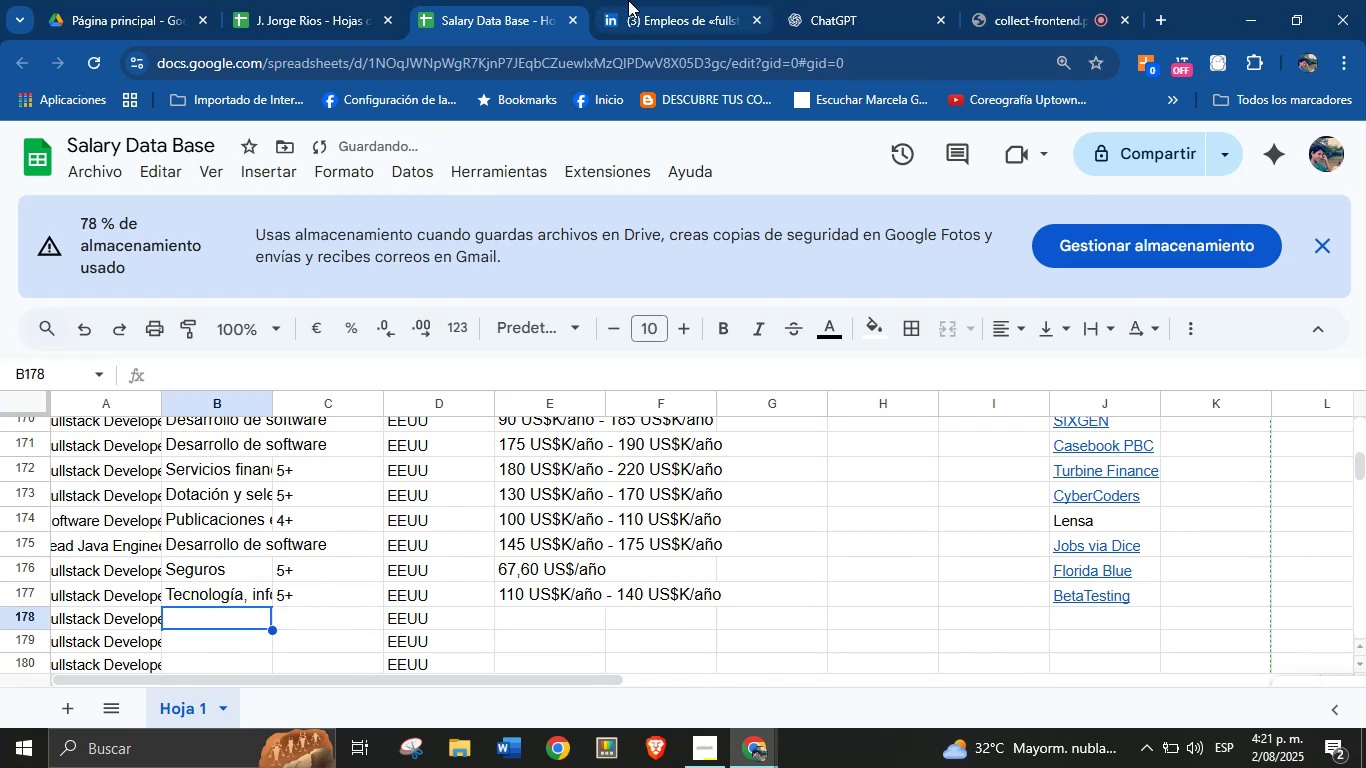 
left_click([648, 0])
 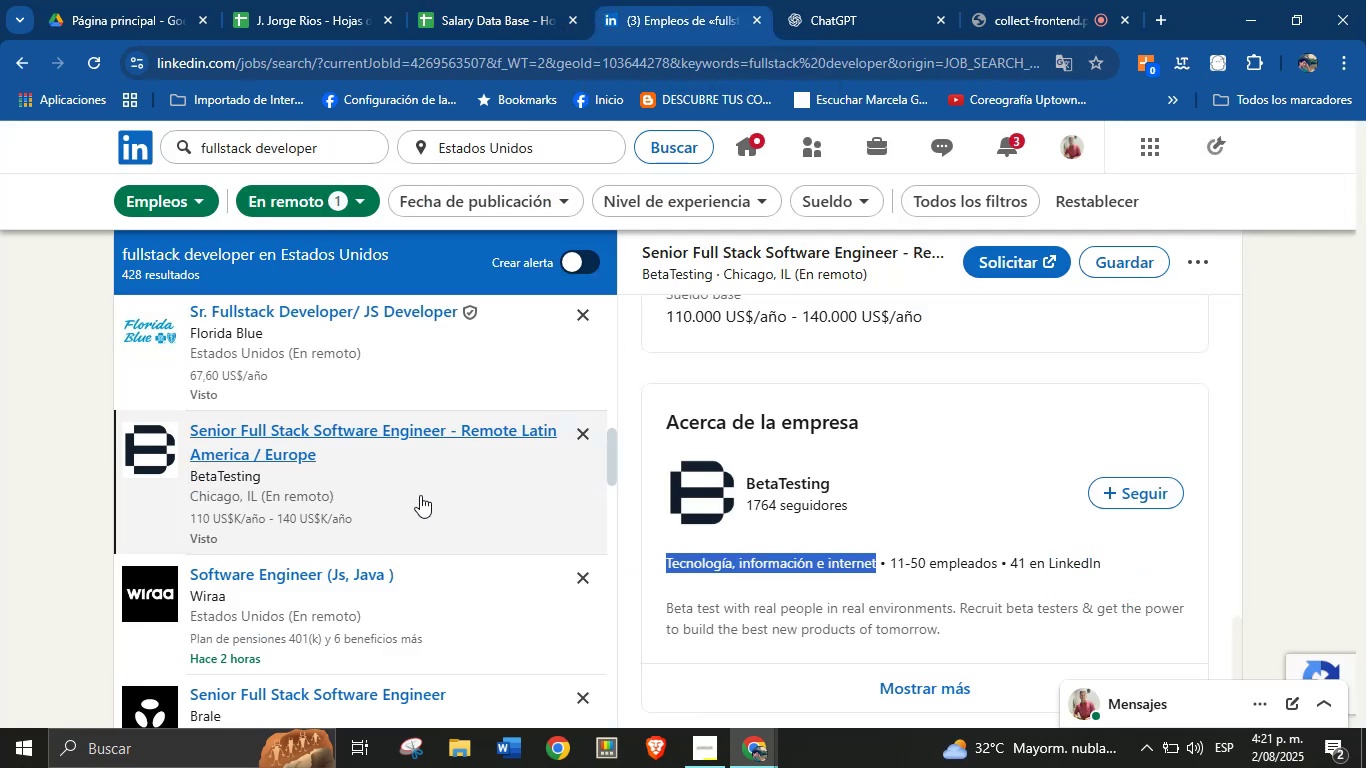 
scroll: coordinate [362, 519], scroll_direction: down, amount: 3.0
 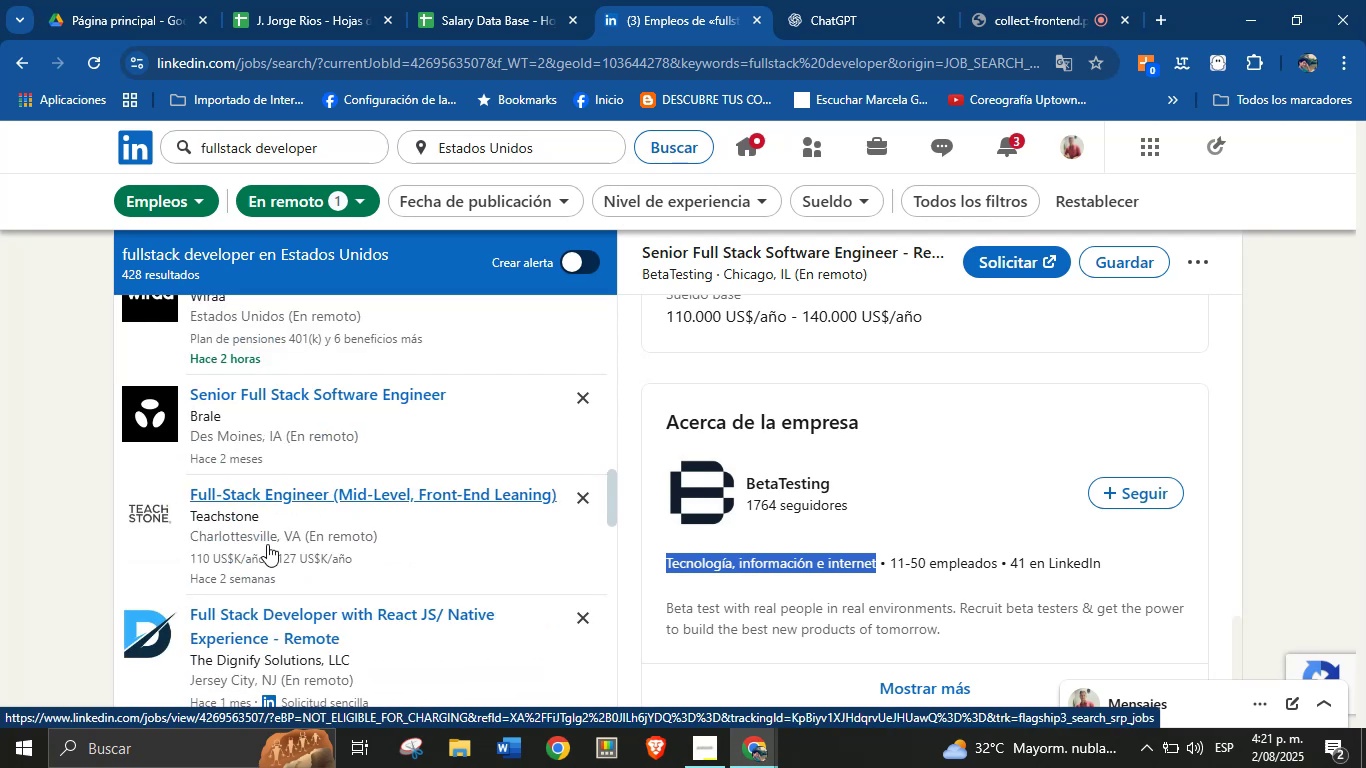 
left_click([287, 533])
 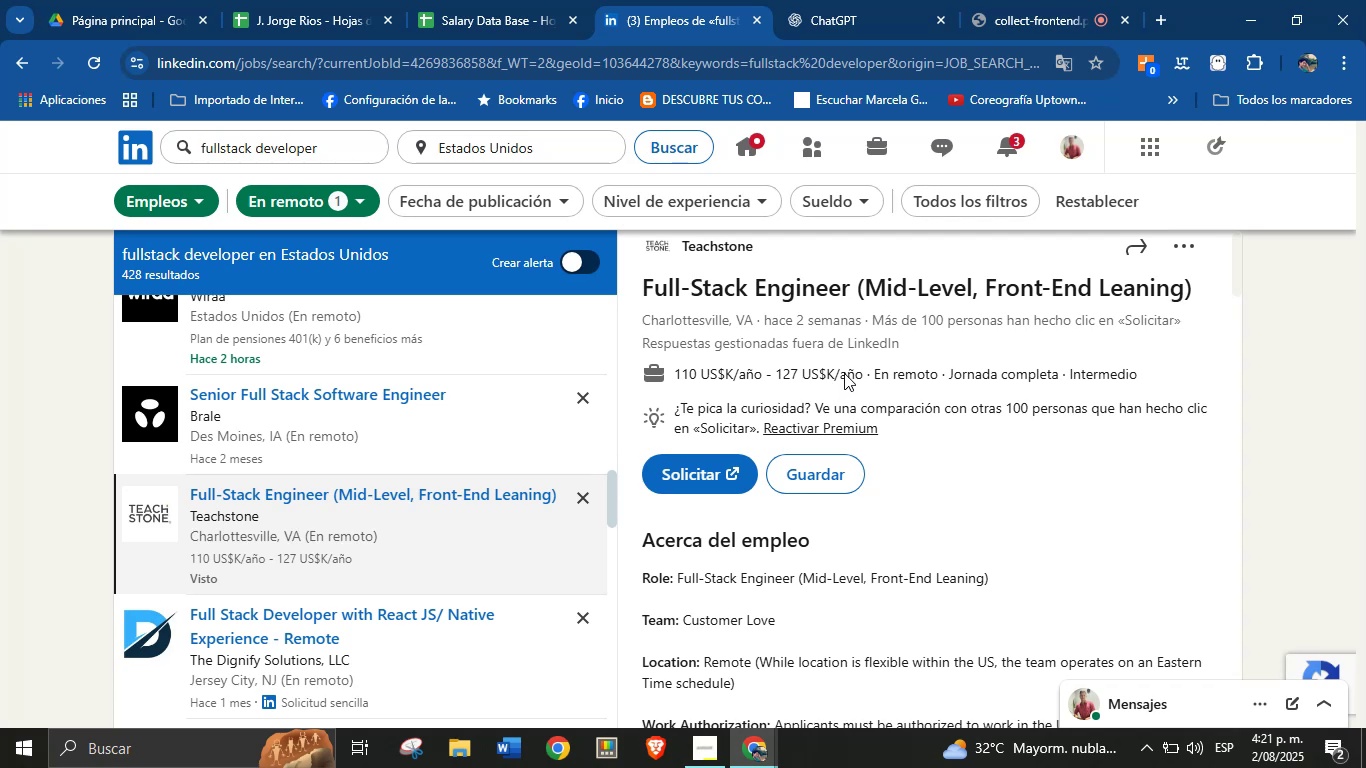 
wait(13.11)
 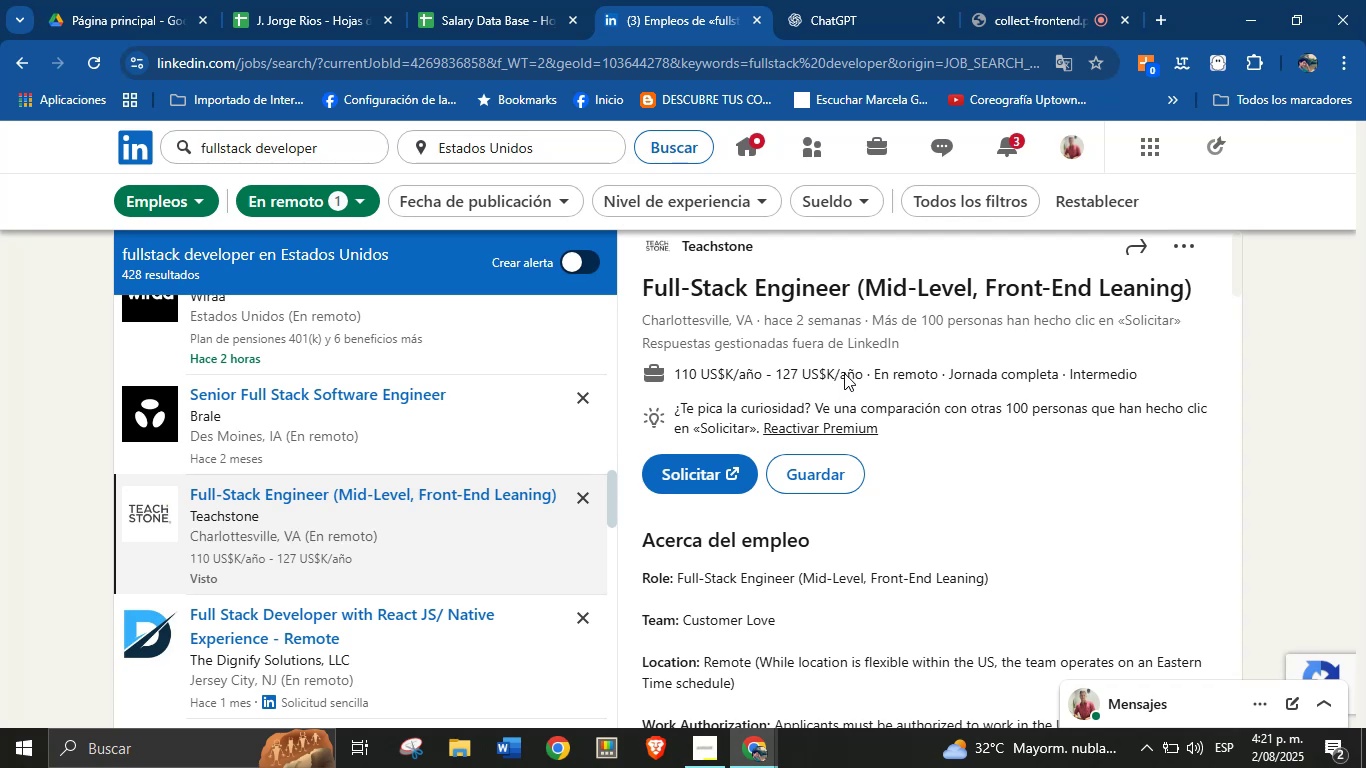 
key(Alt+AltLeft)
 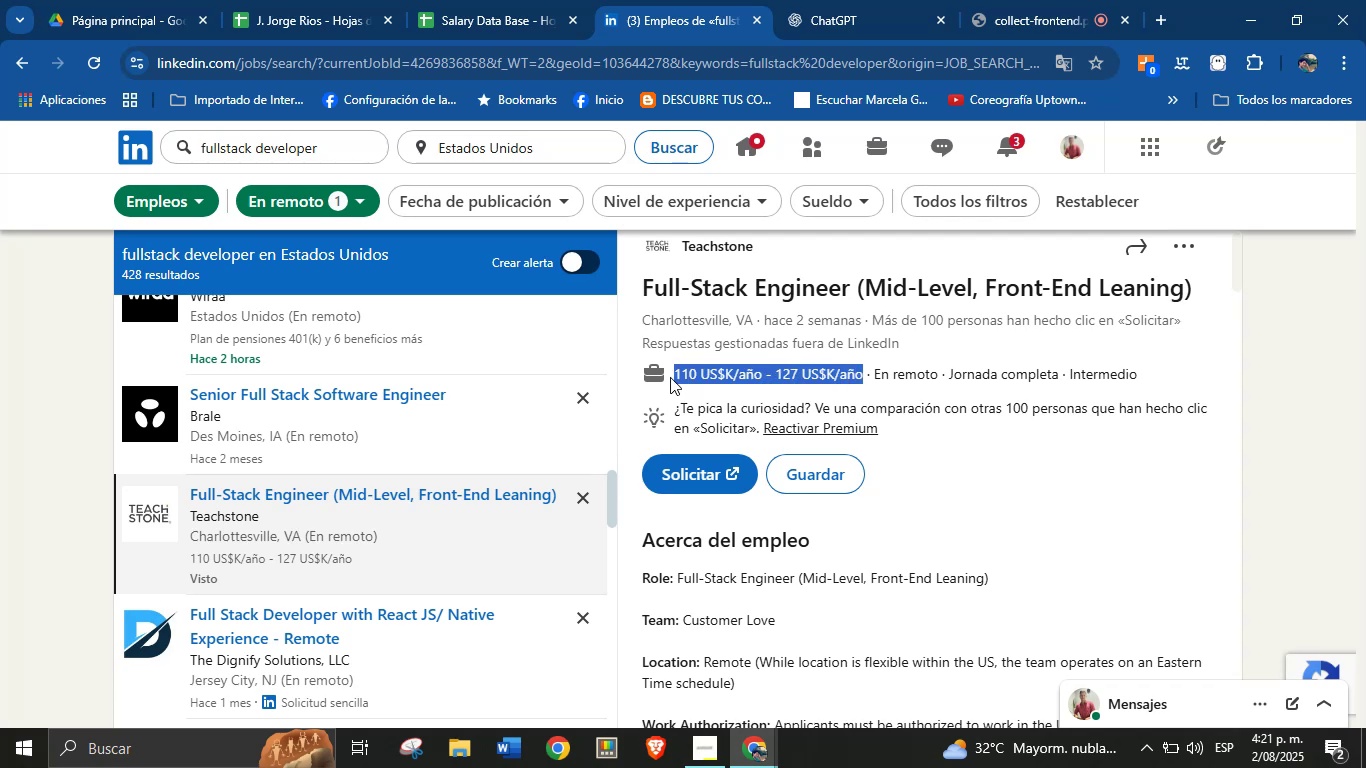 
key(Alt+Control+ControlLeft)
 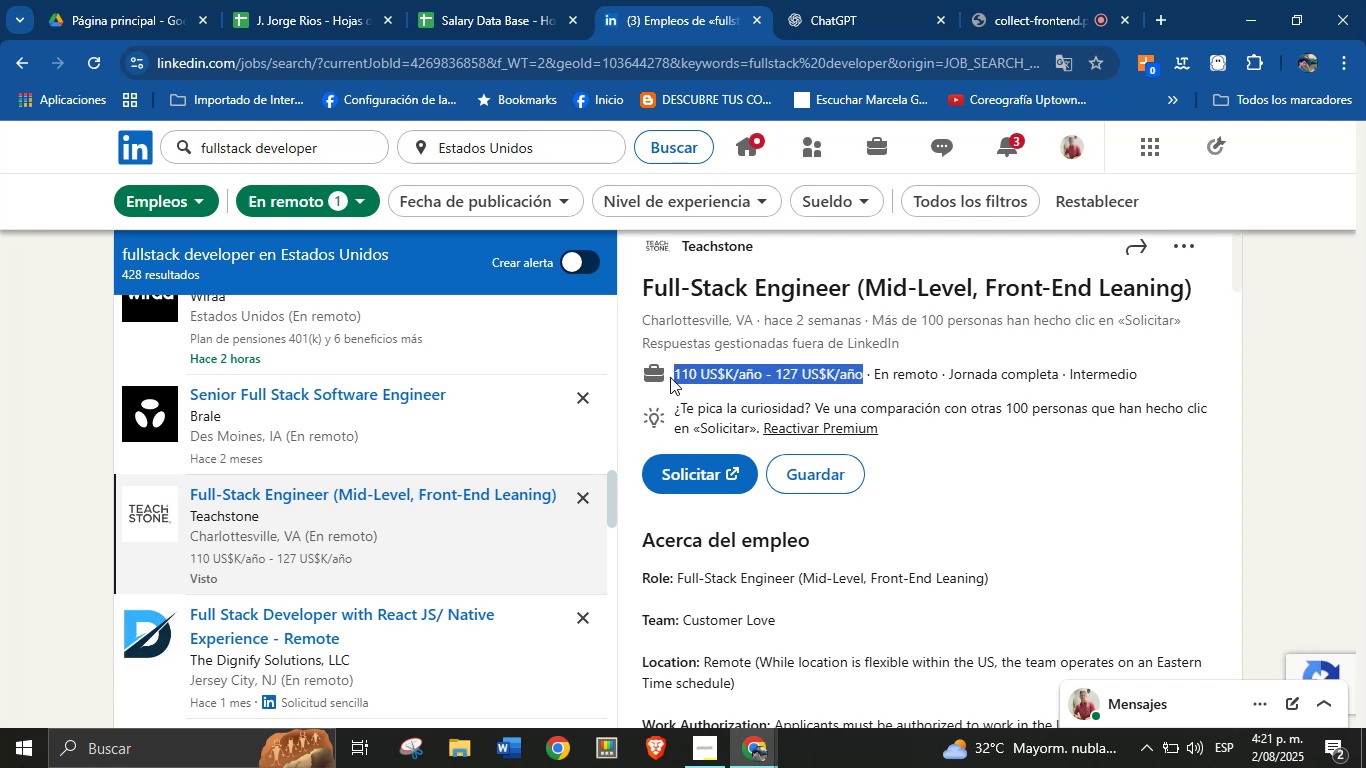 
key(Alt+Control+C)
 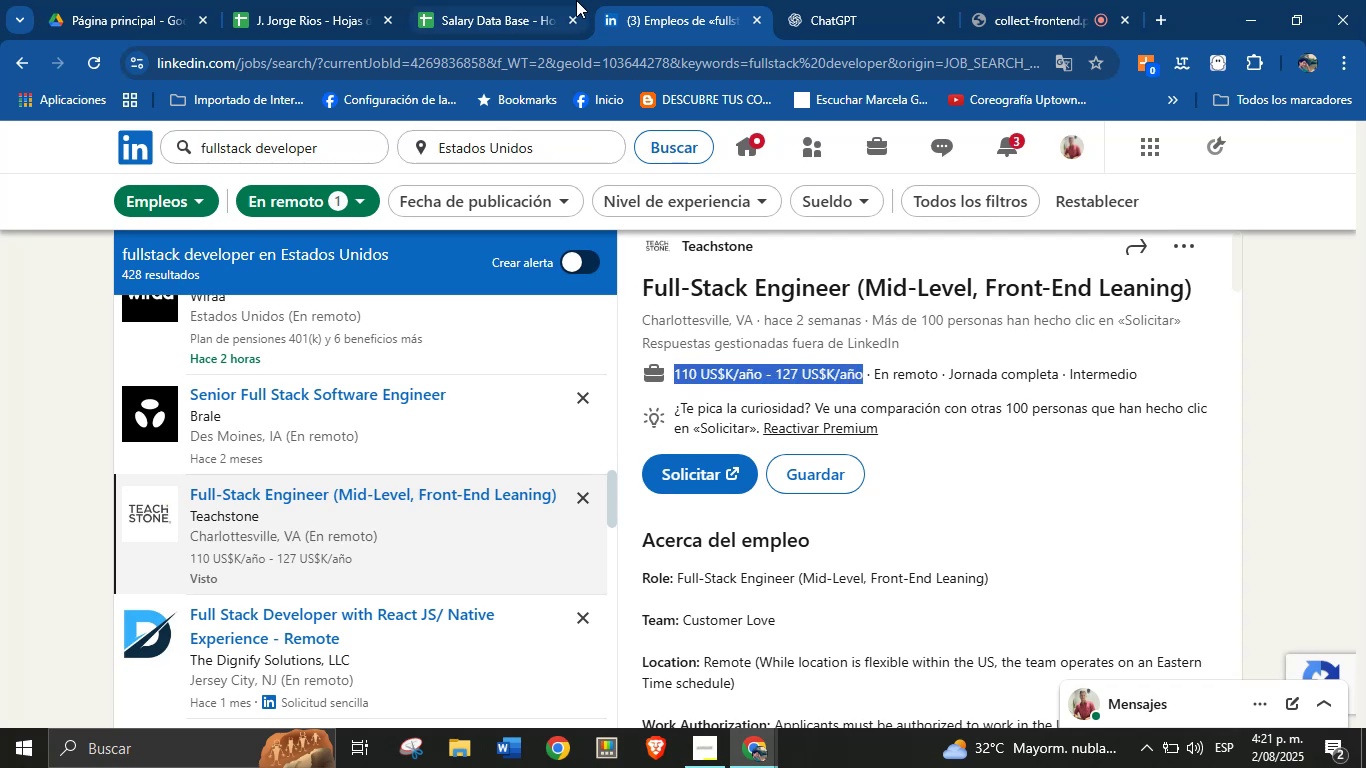 
left_click([474, 0])
 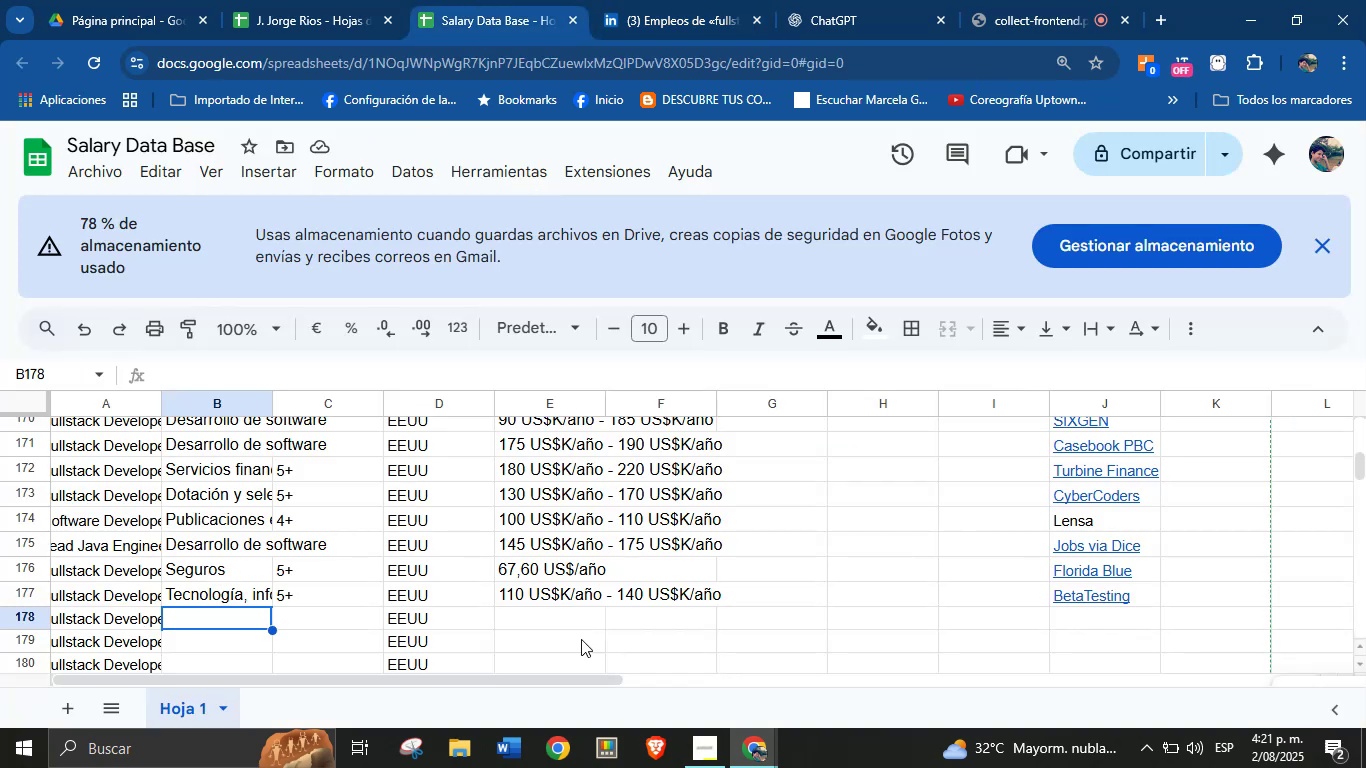 
left_click([581, 625])
 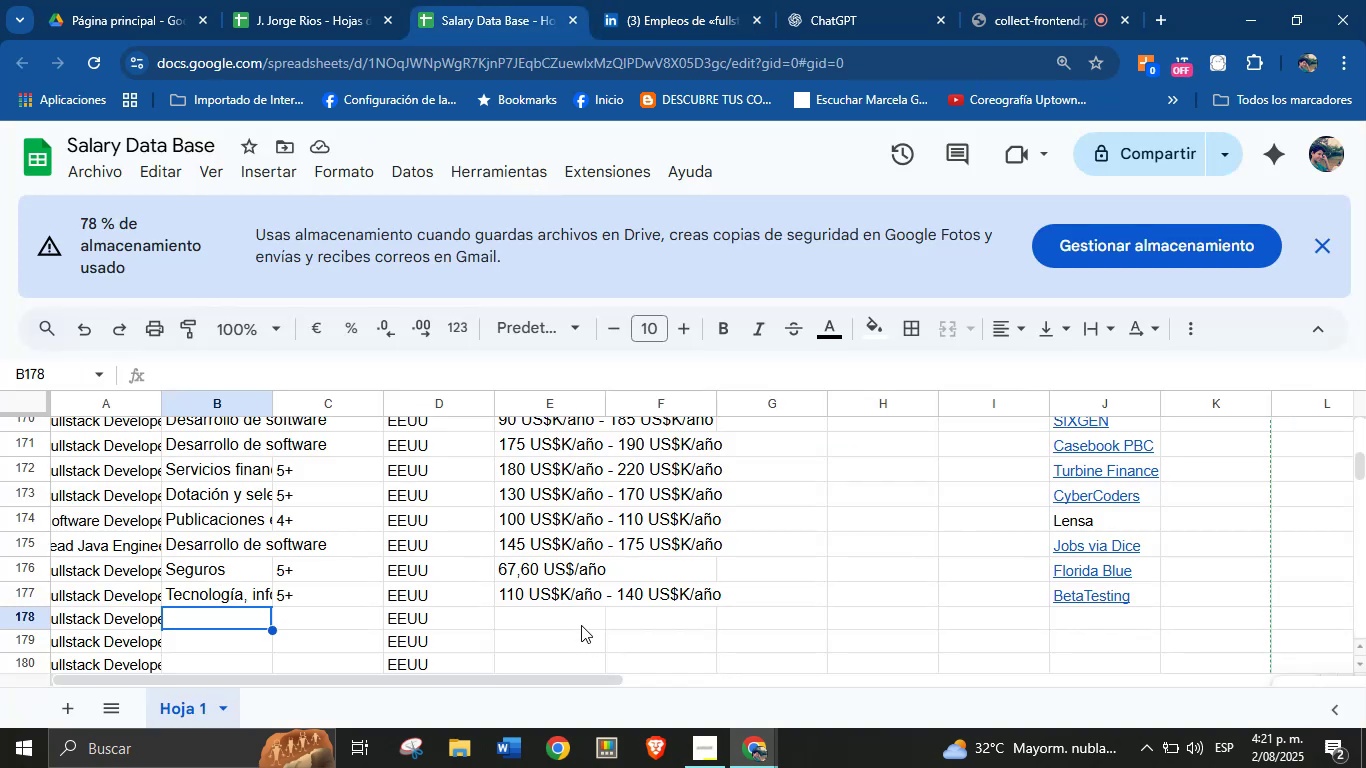 
key(Control+ControlLeft)
 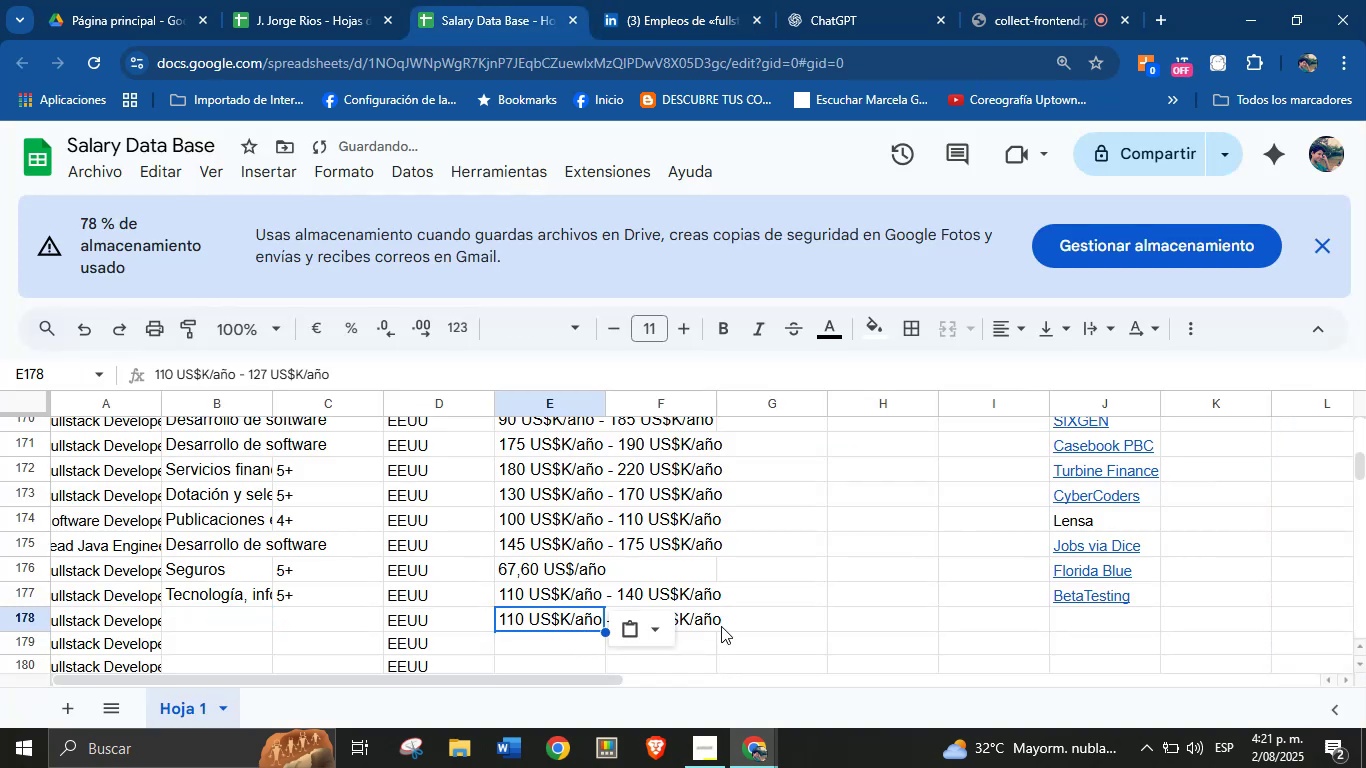 
key(Break)
 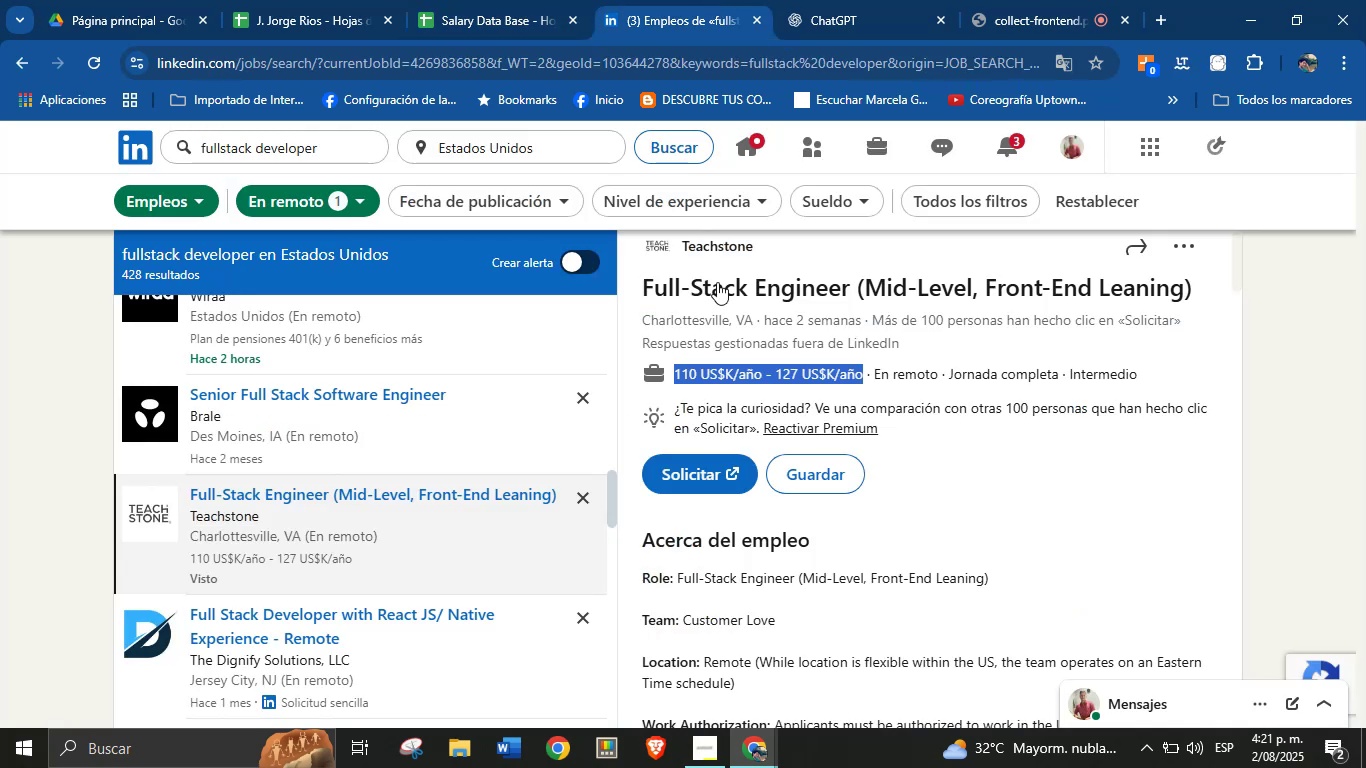 
key(Control+V)
 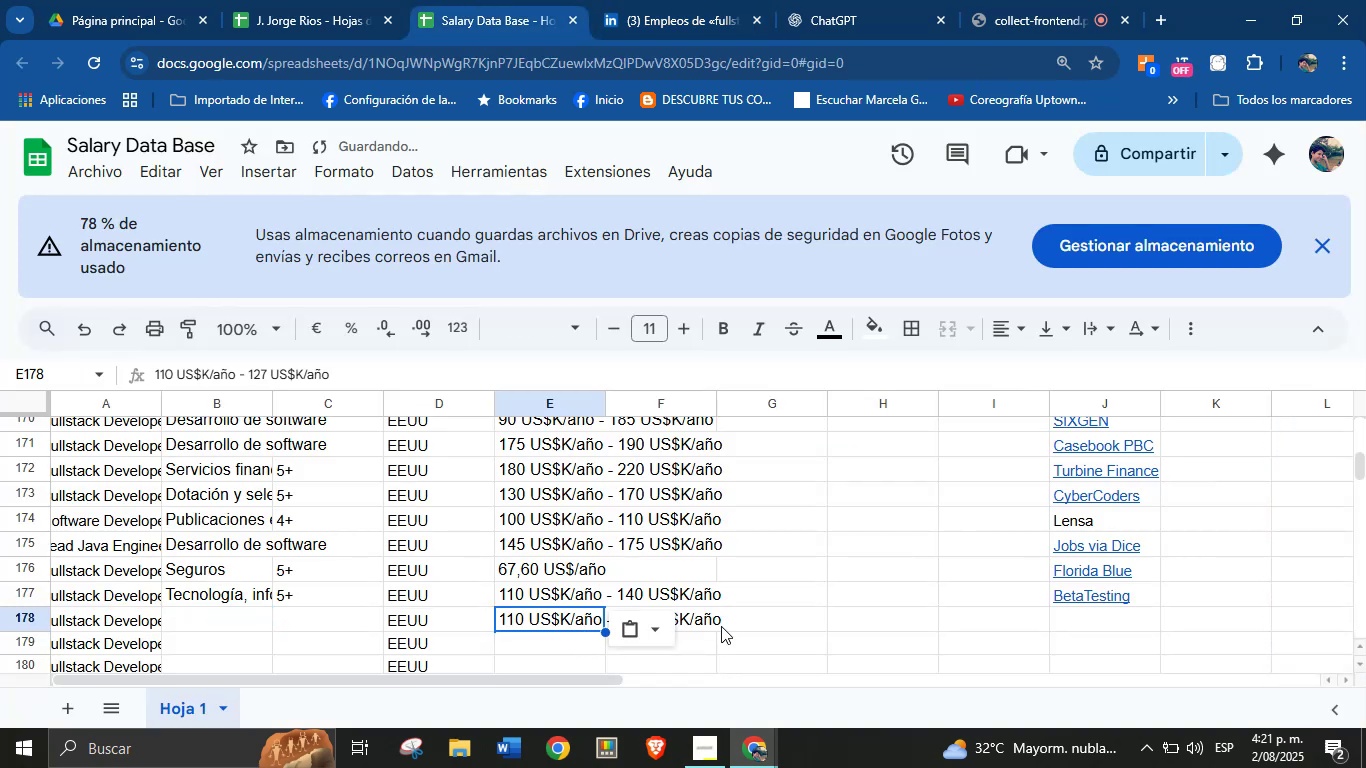 
left_click([937, 381])
 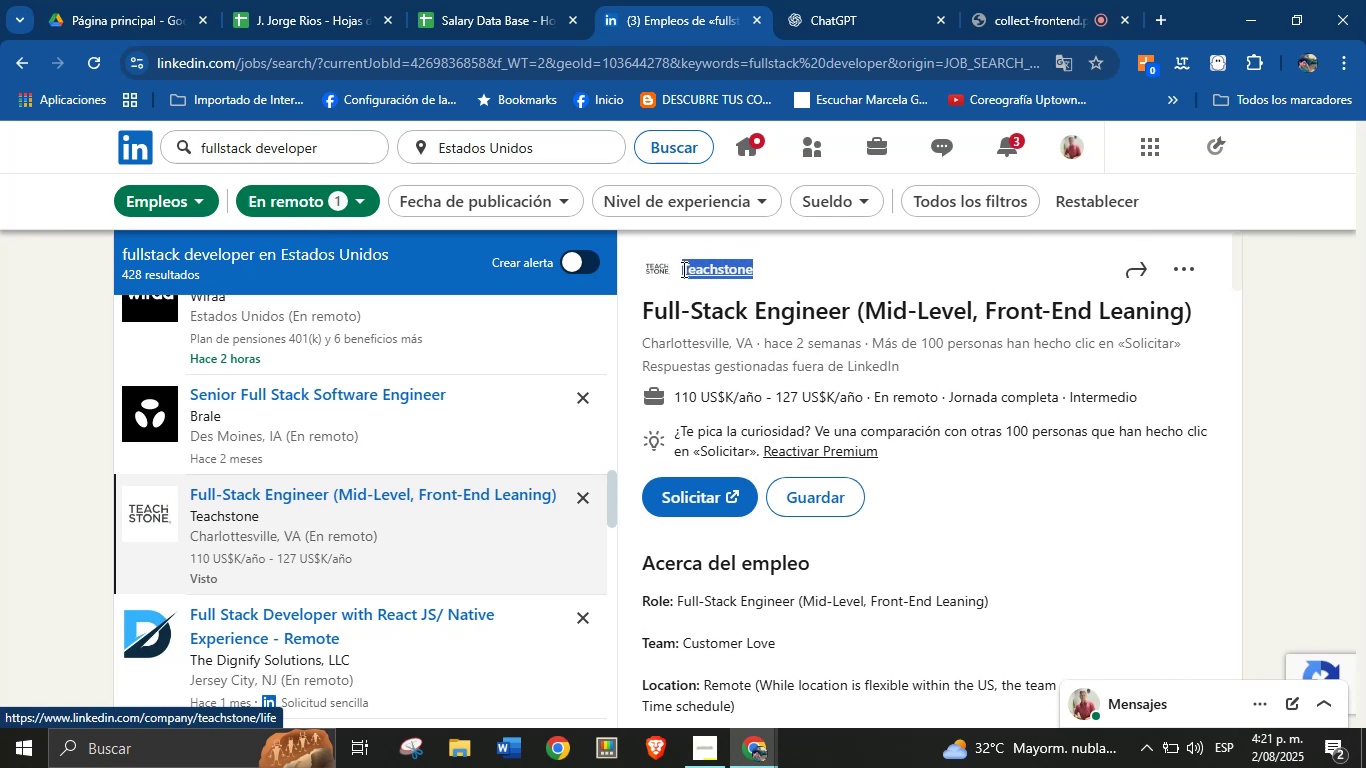 
key(Alt+AltLeft)
 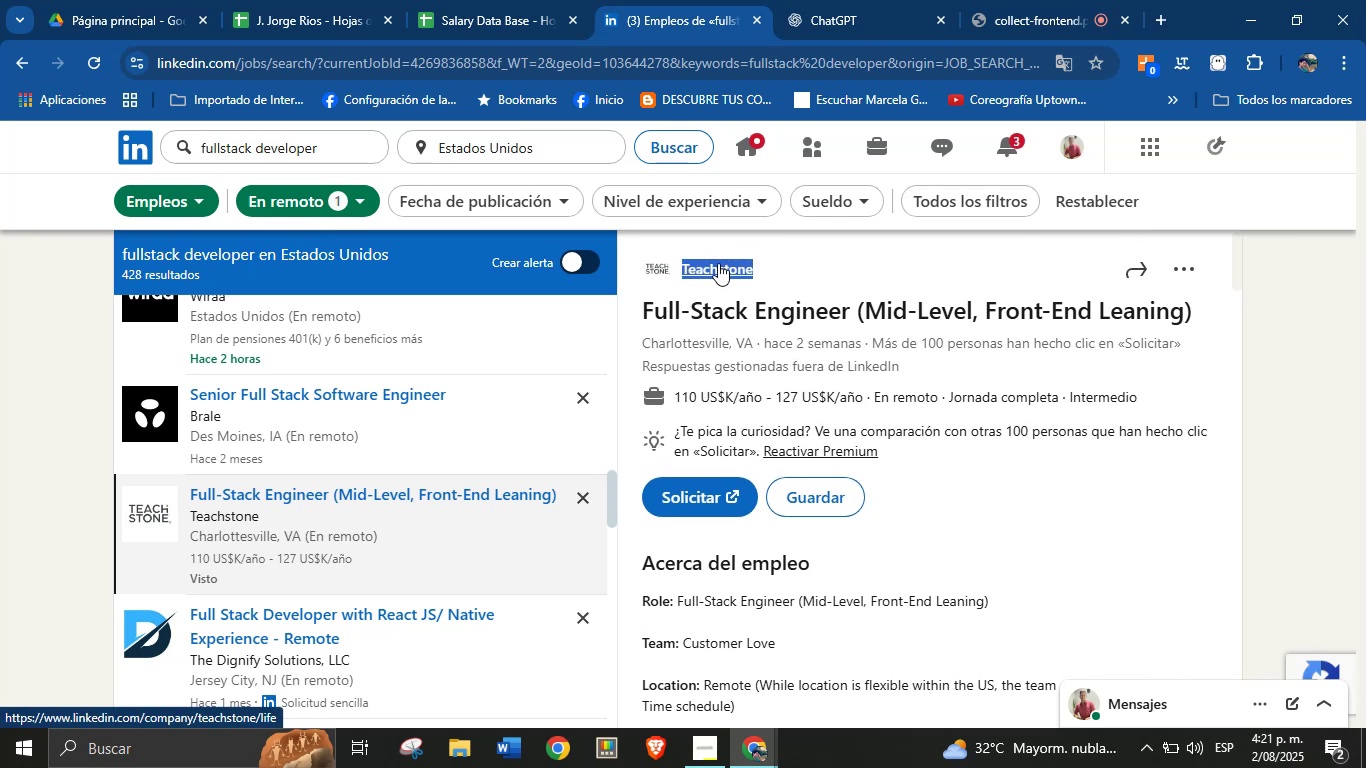 
key(Alt+Control+ControlLeft)
 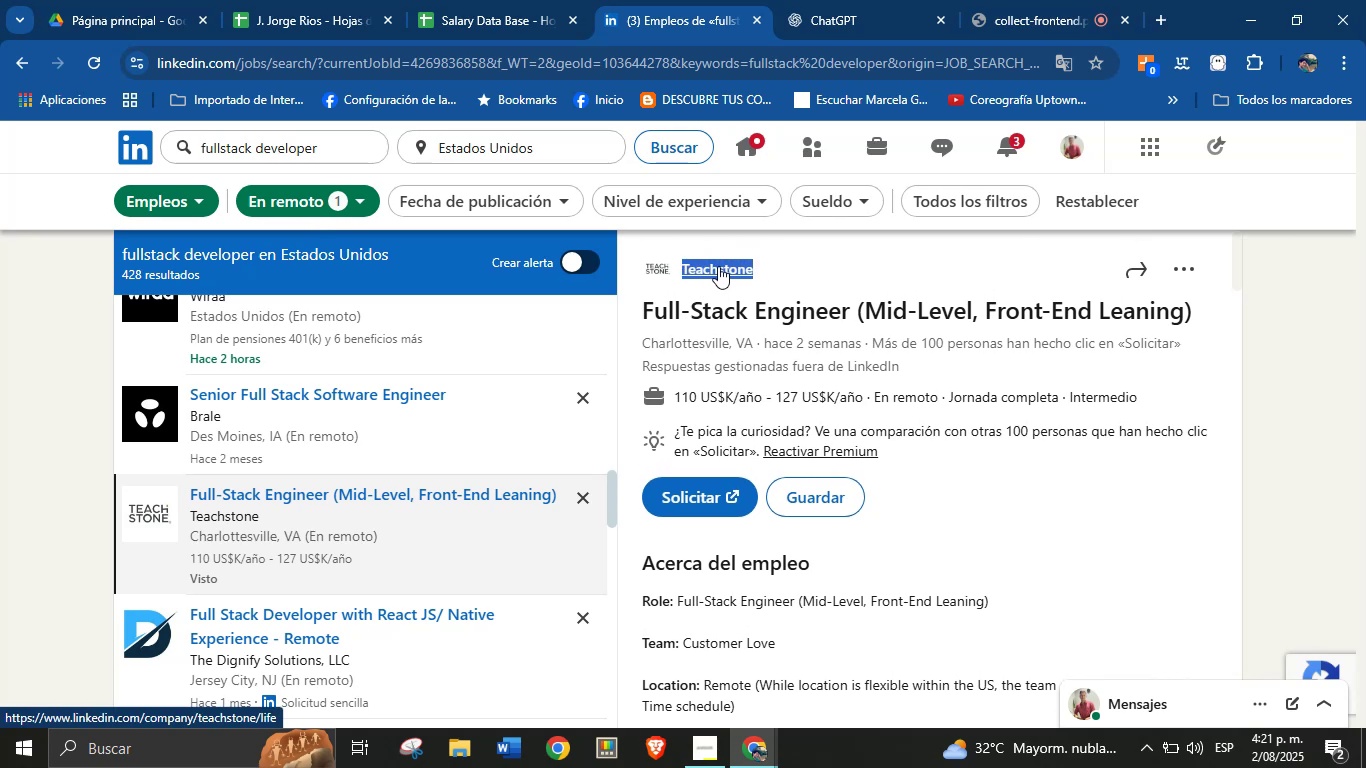 
key(Alt+Control+C)
 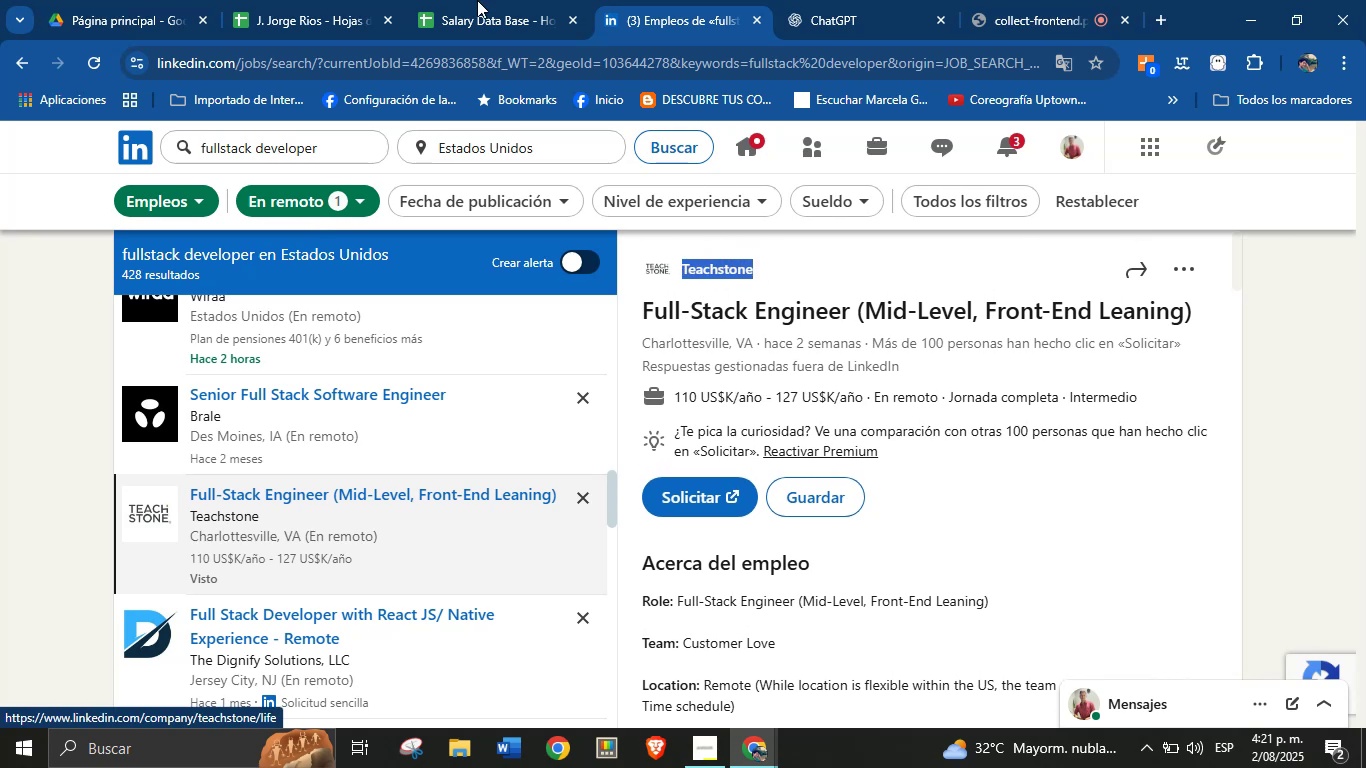 
left_click([466, 0])
 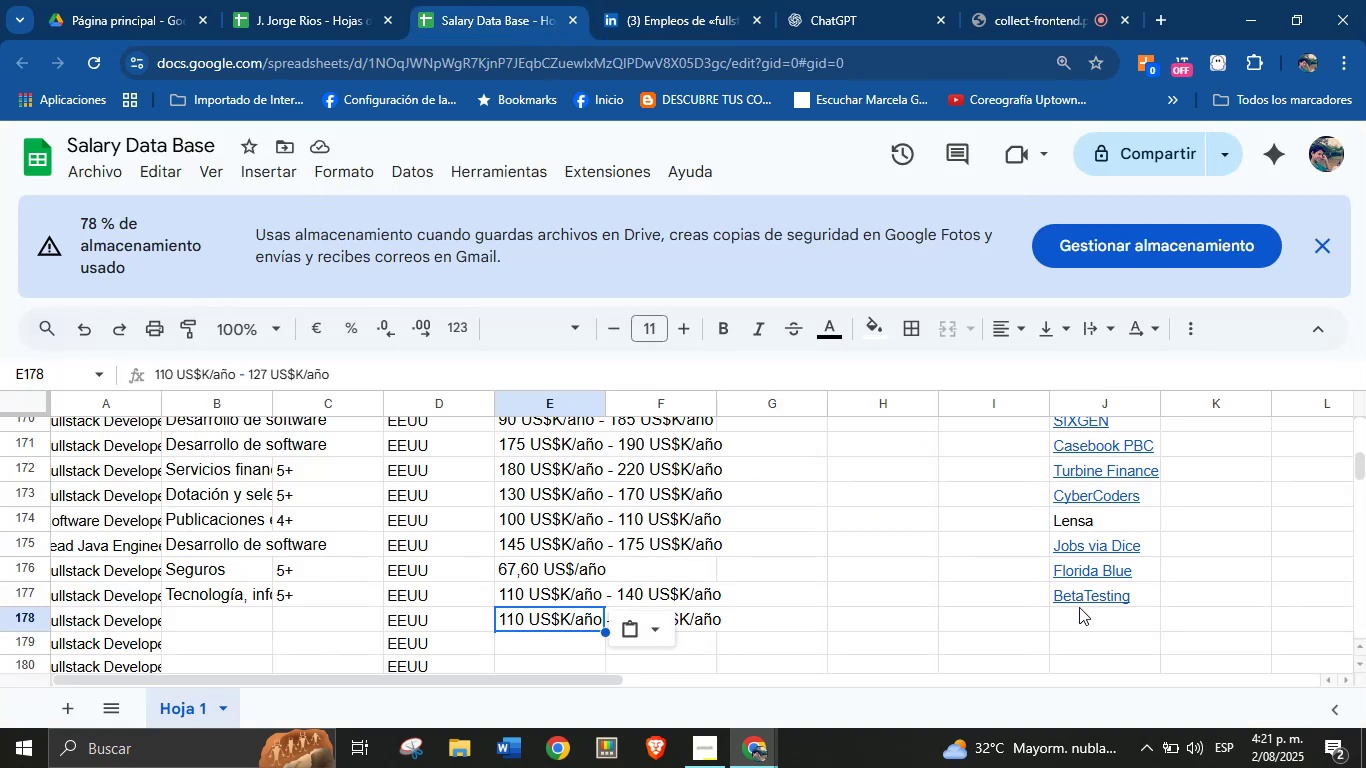 
left_click([1086, 615])
 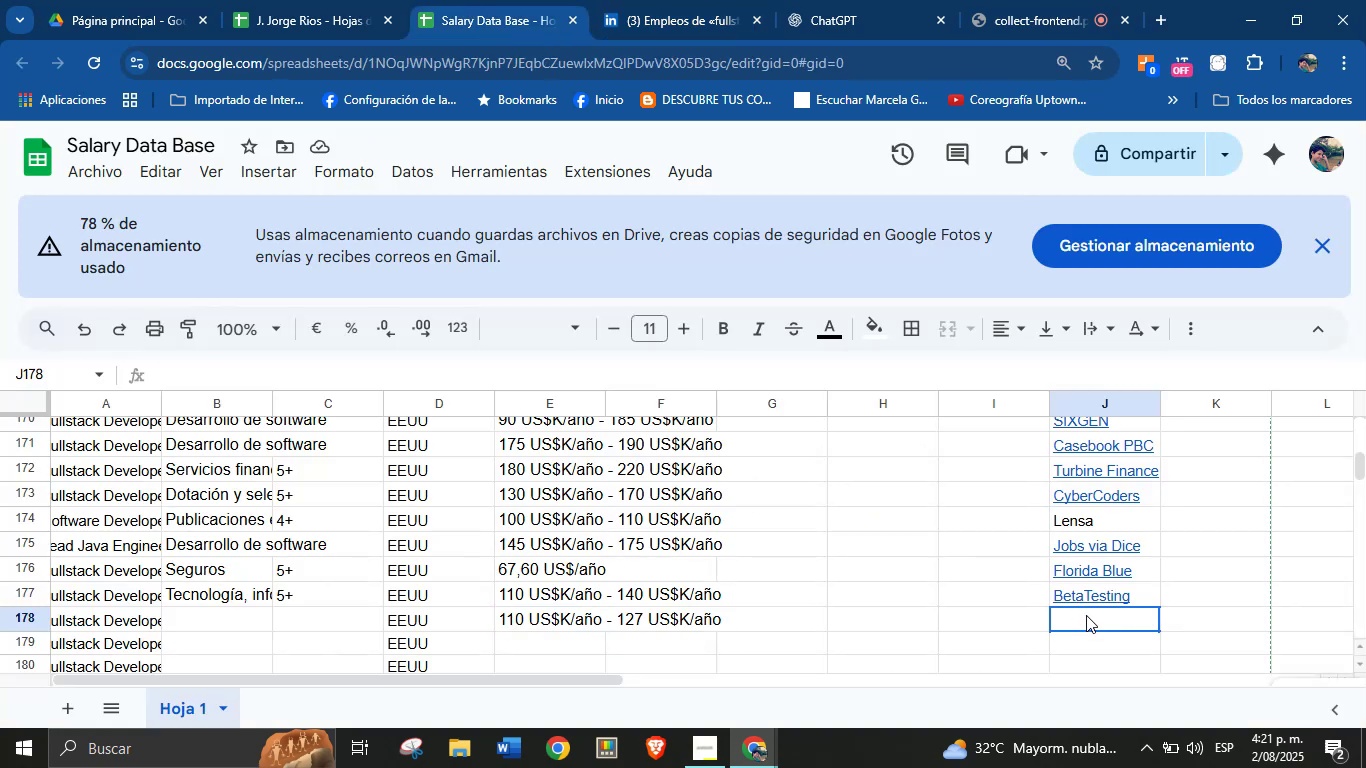 
key(Break)
 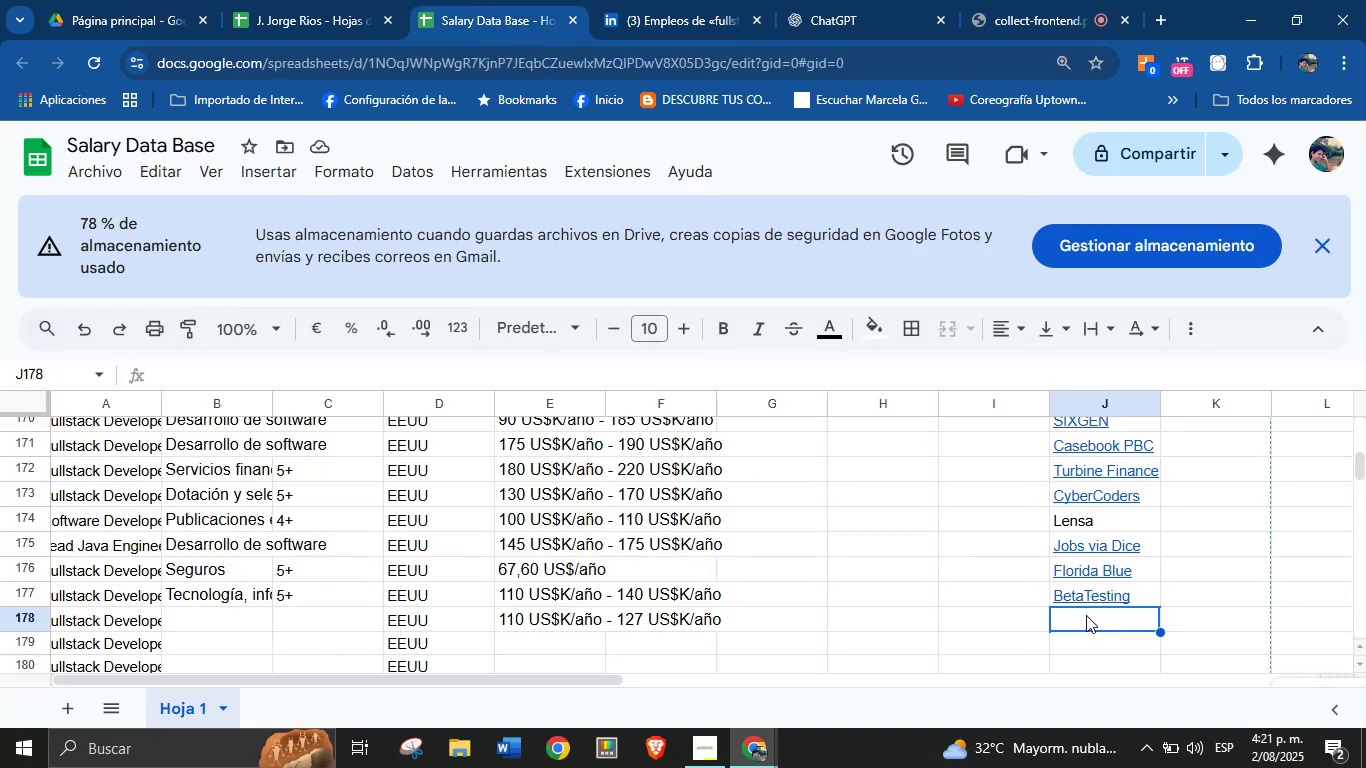 
key(Control+ControlLeft)
 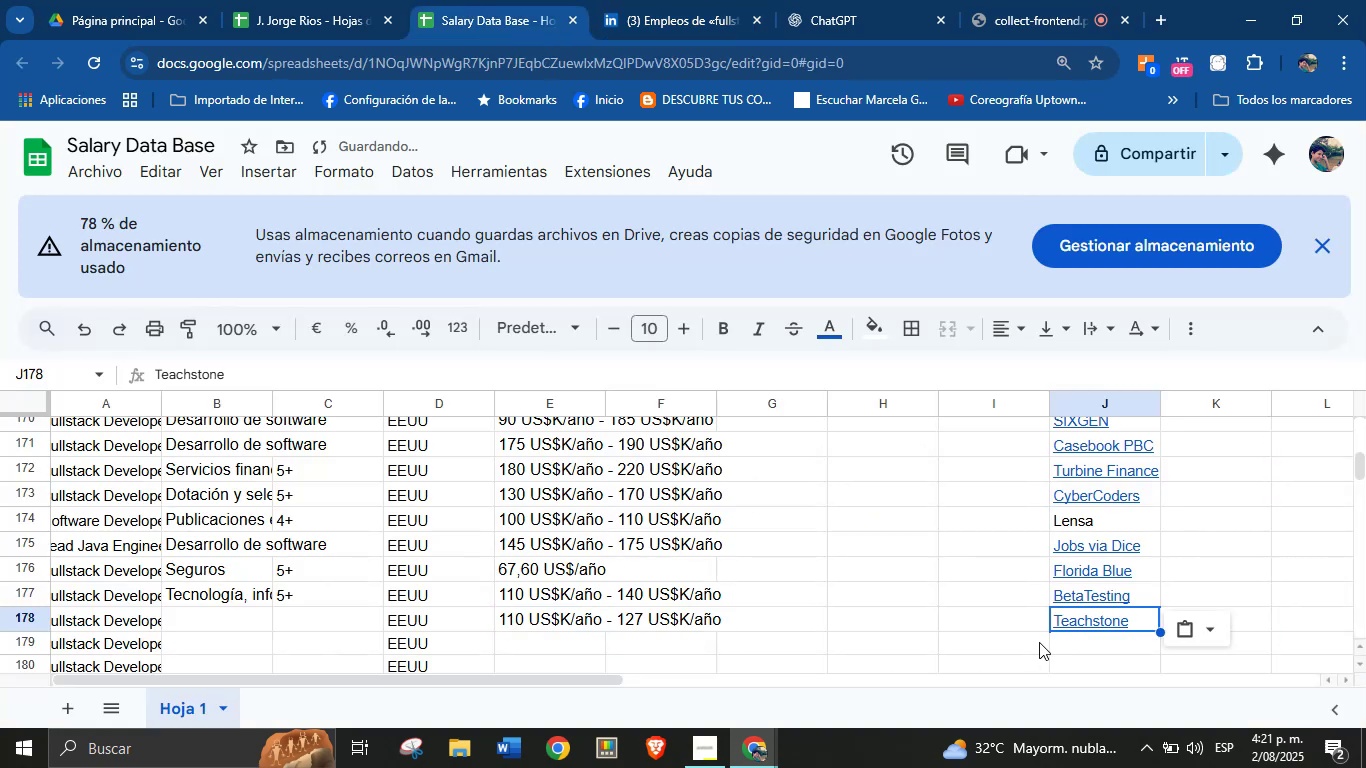 
key(Control+V)
 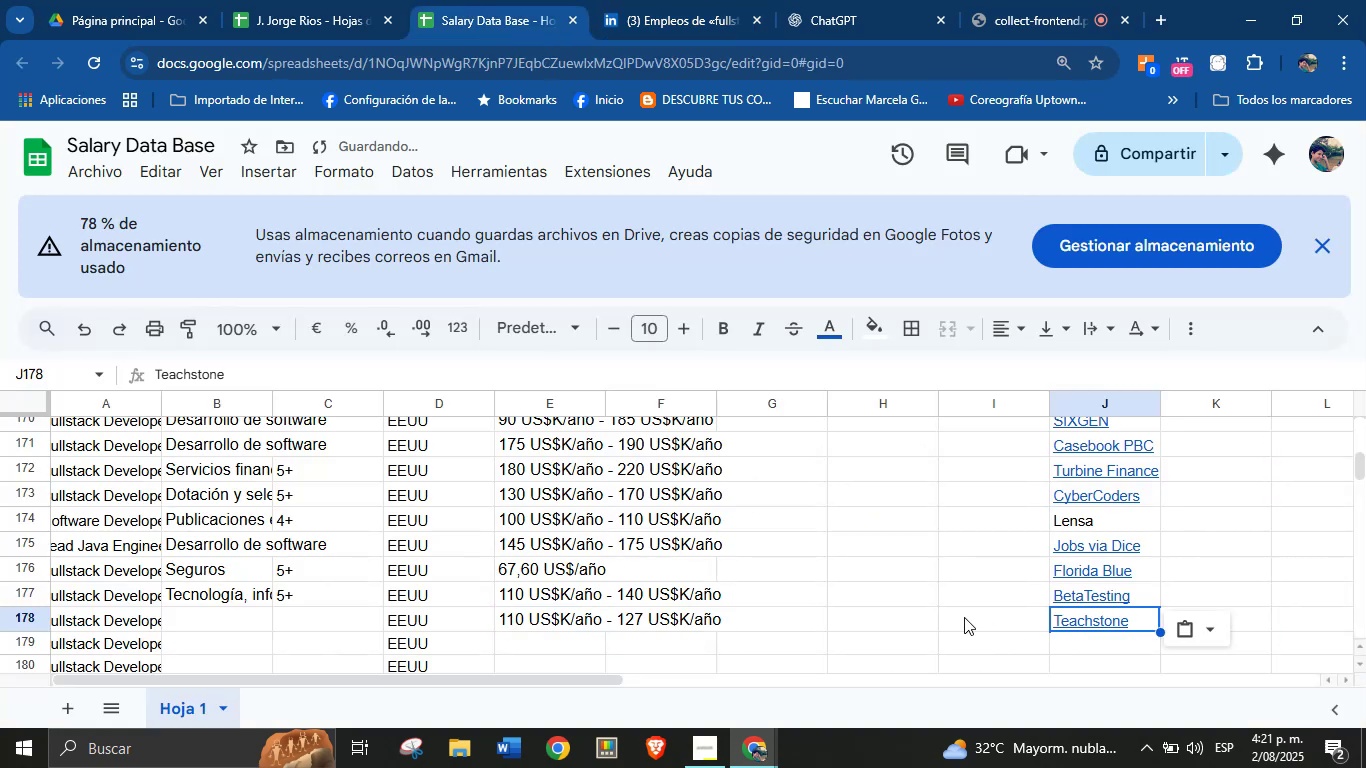 
scroll: coordinate [839, 602], scroll_direction: down, amount: 1.0
 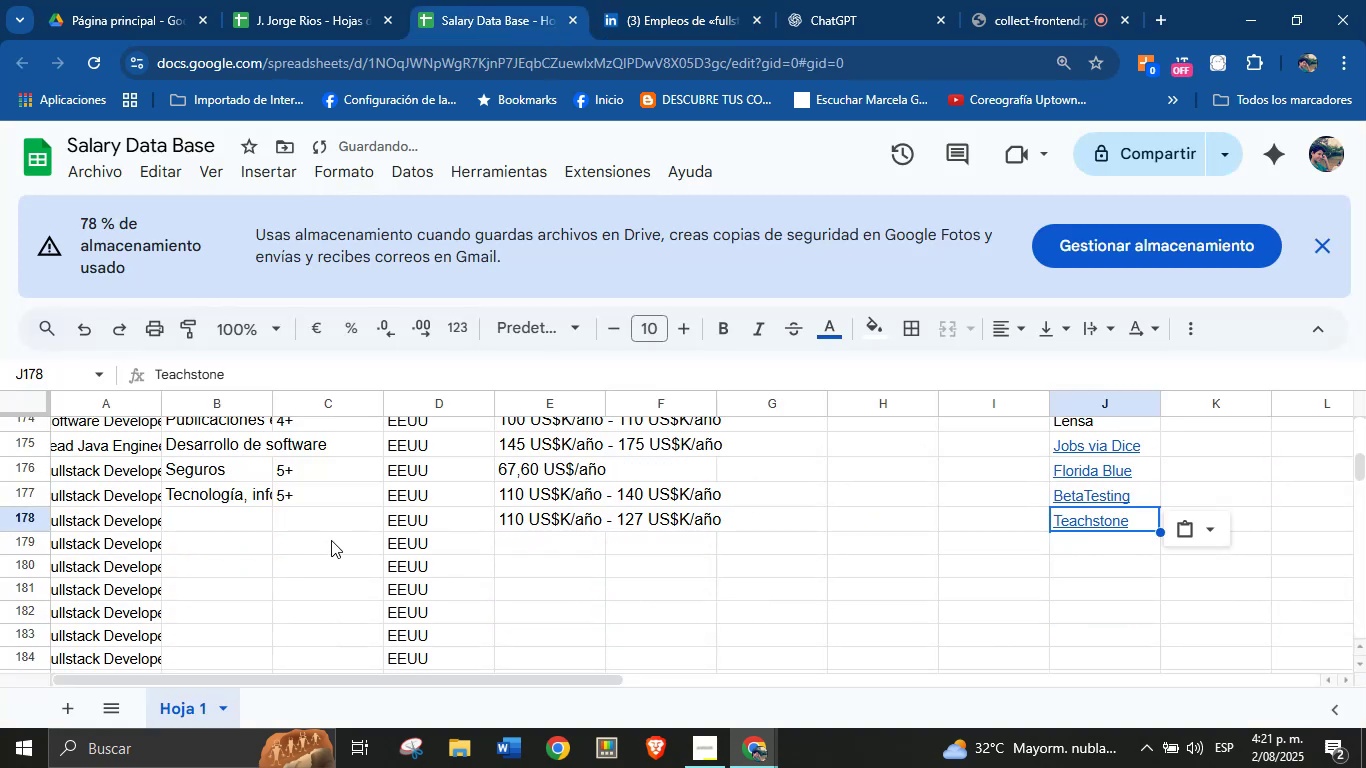 
left_click([331, 529])
 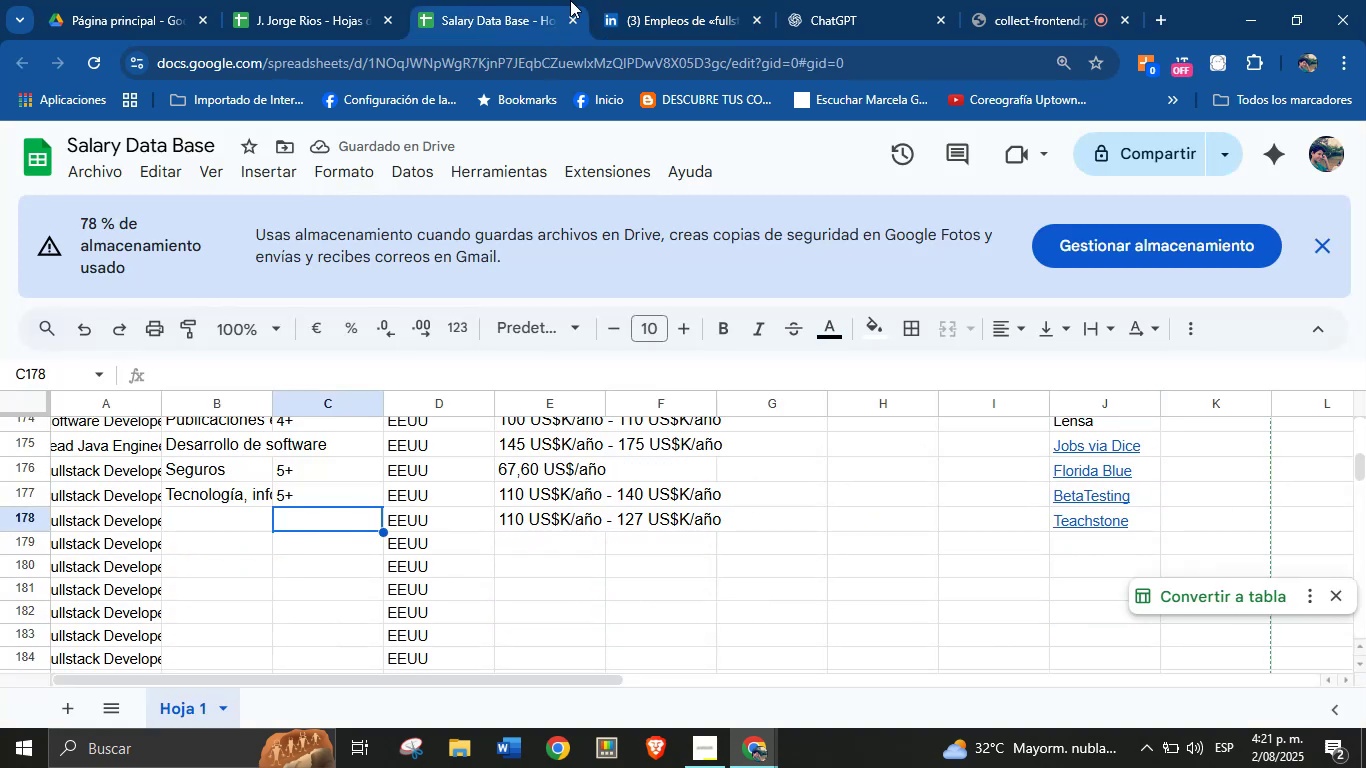 
left_click([627, 0])
 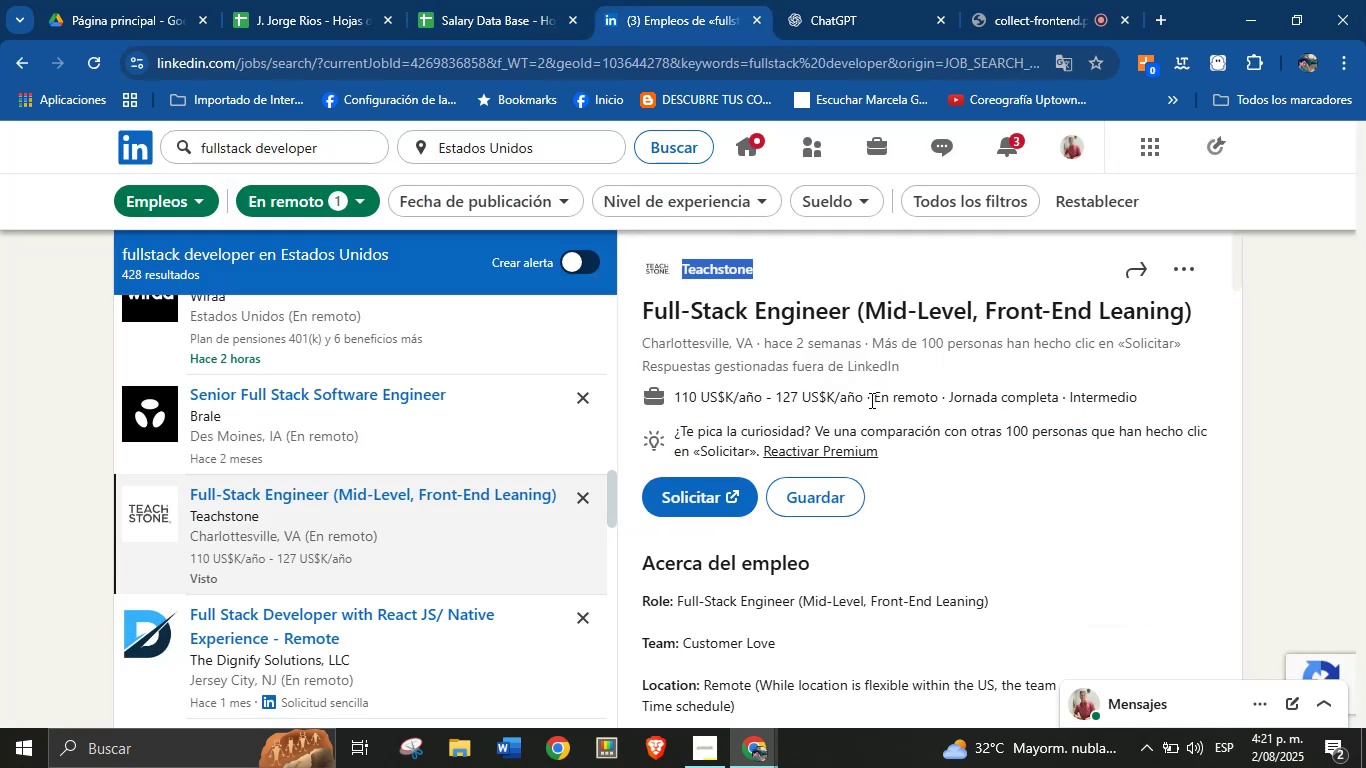 
scroll: coordinate [802, 555], scroll_direction: down, amount: 31.0
 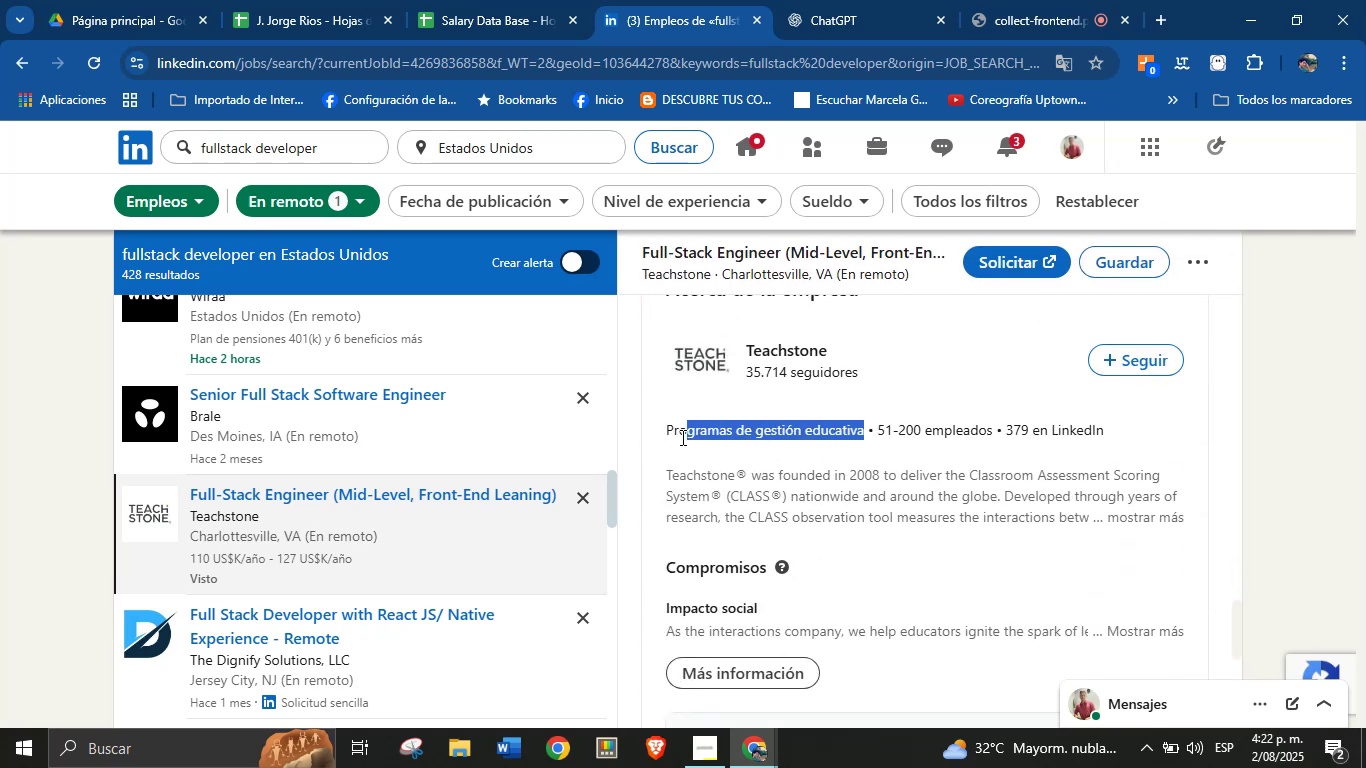 
key(Alt+Control+ControlLeft)
 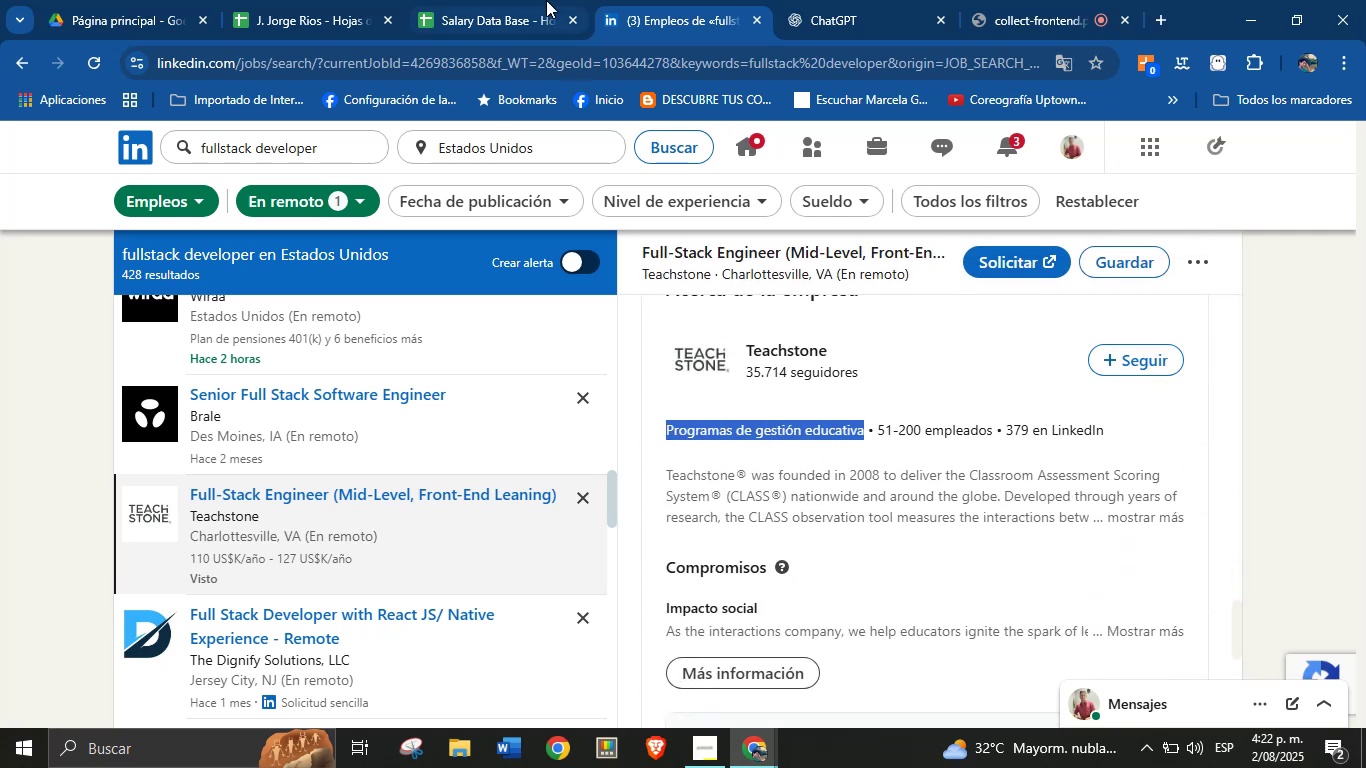 
key(Alt+AltLeft)
 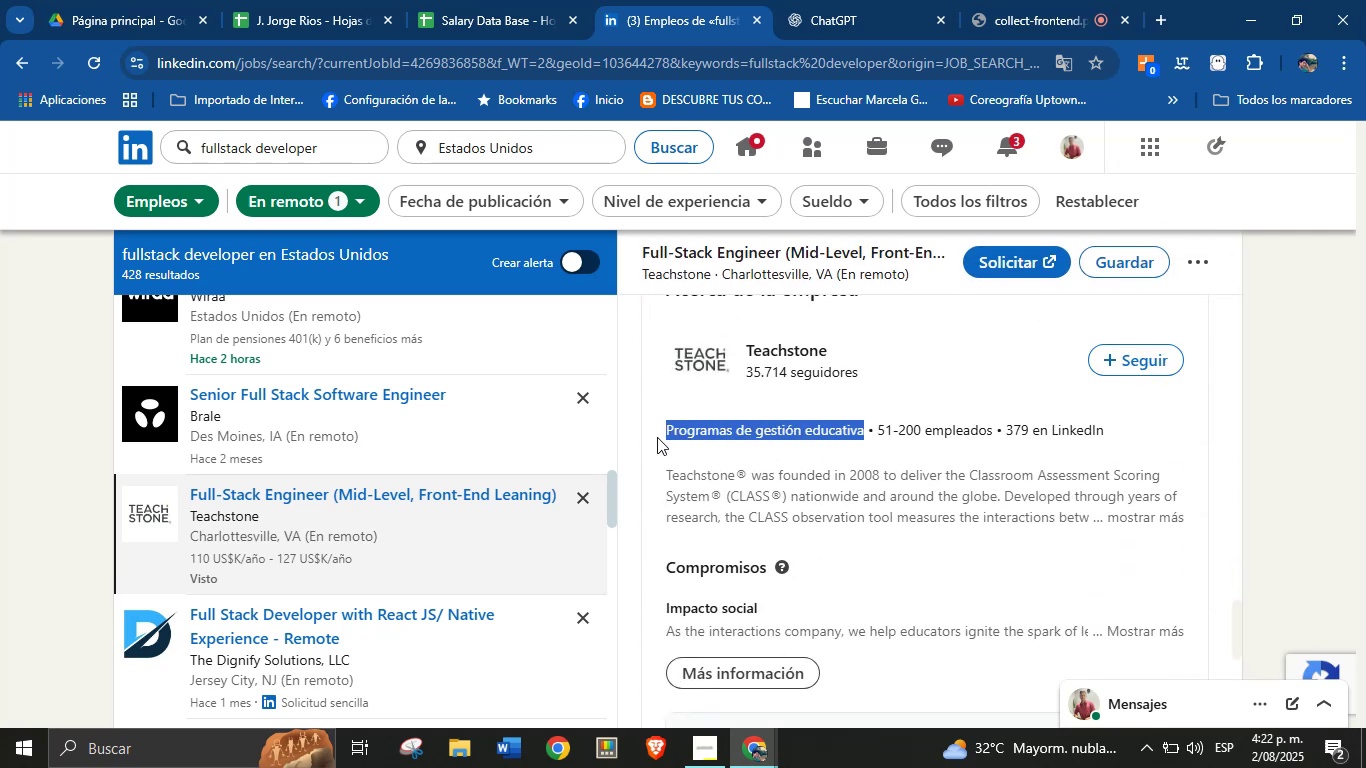 
key(Alt+Control+C)
 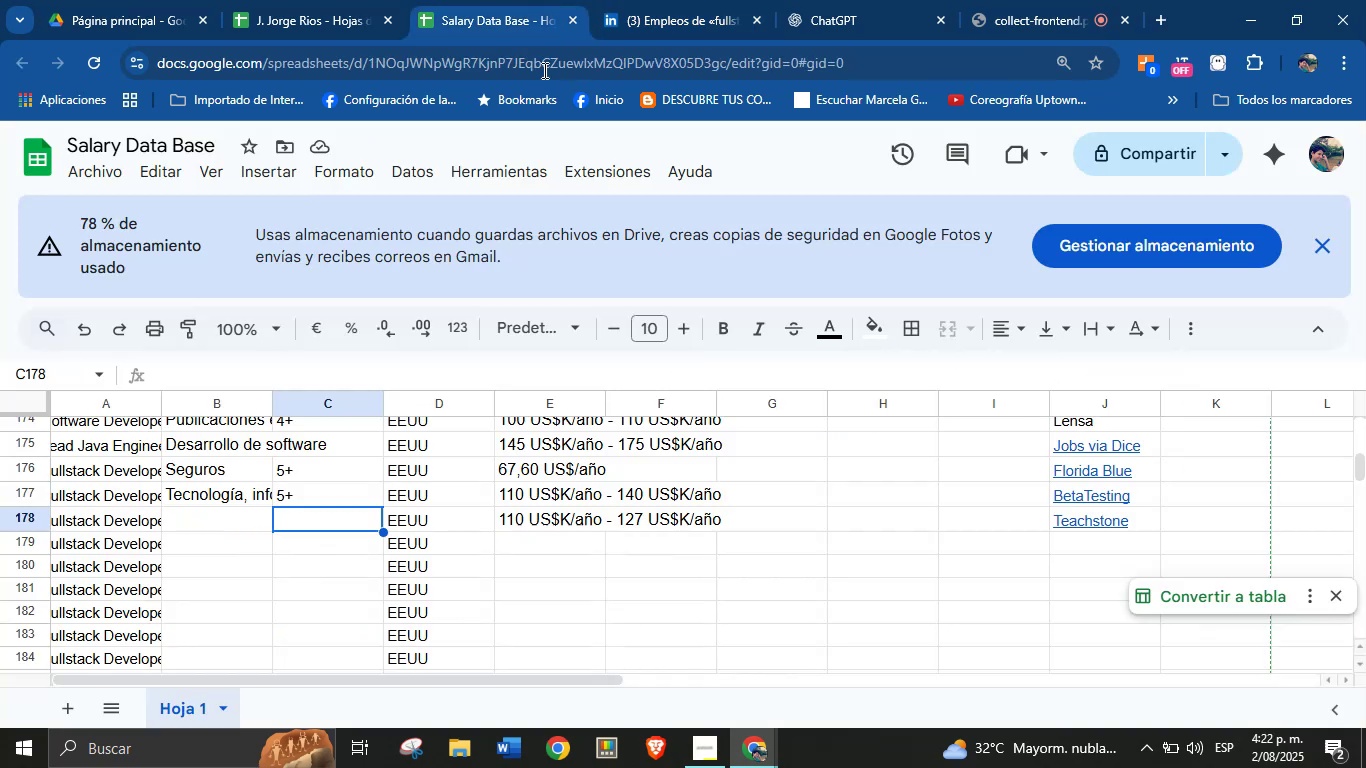 
key(Control+ControlLeft)
 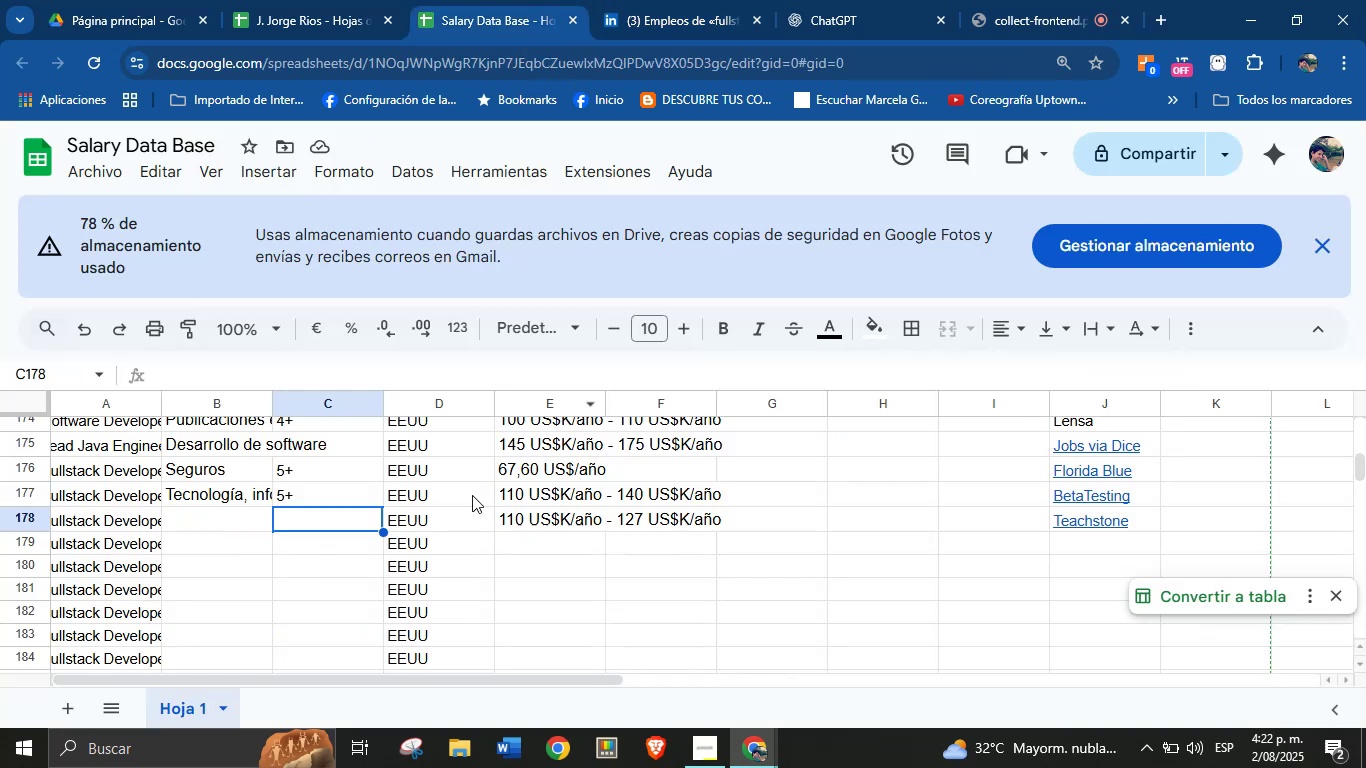 
key(Break)
 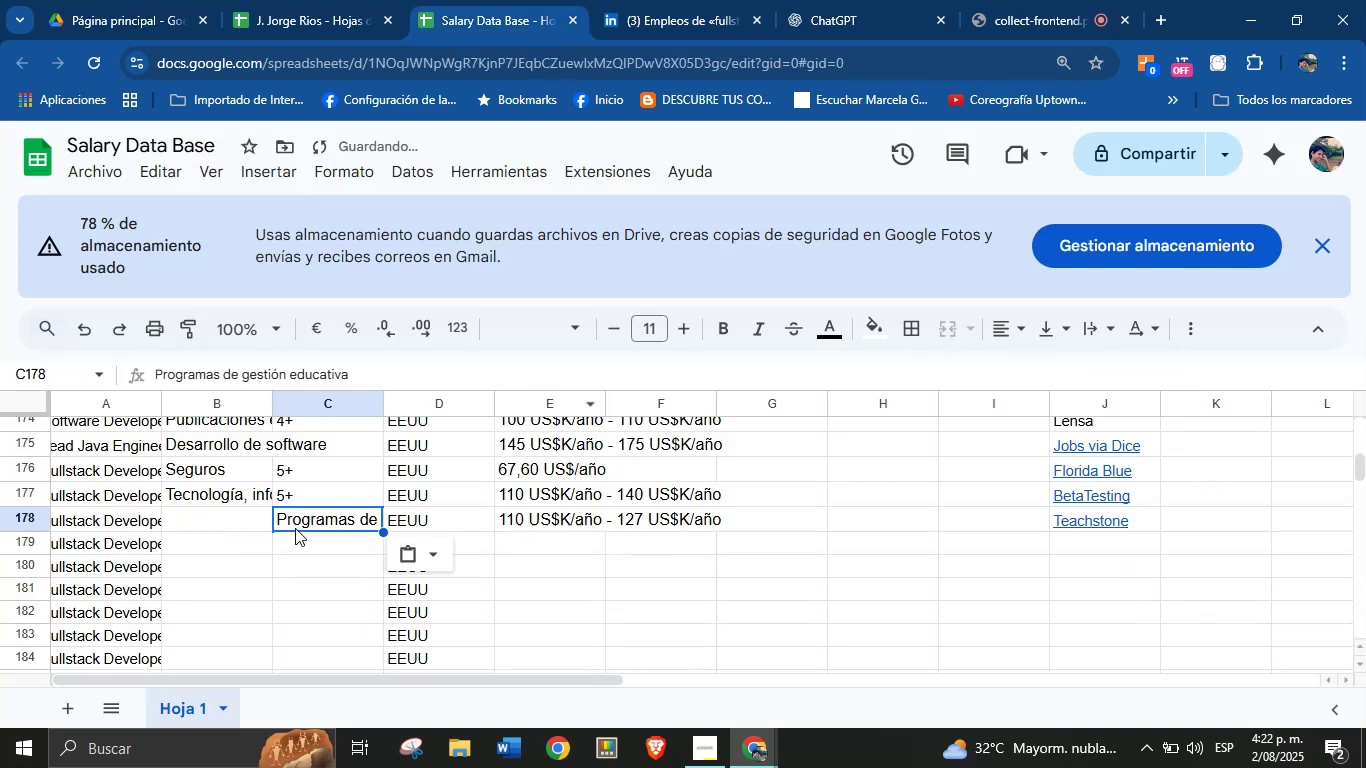 
key(Control+V)
 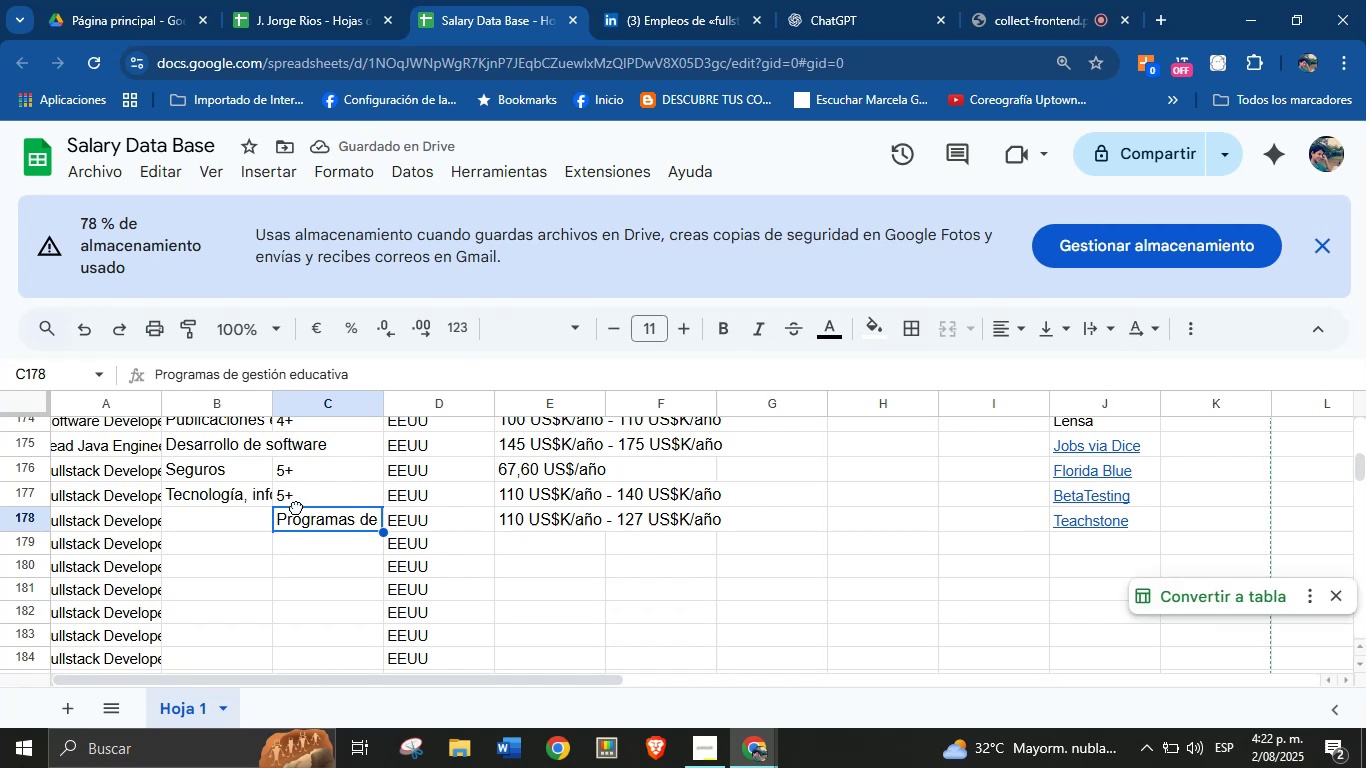 
left_click([320, 519])
 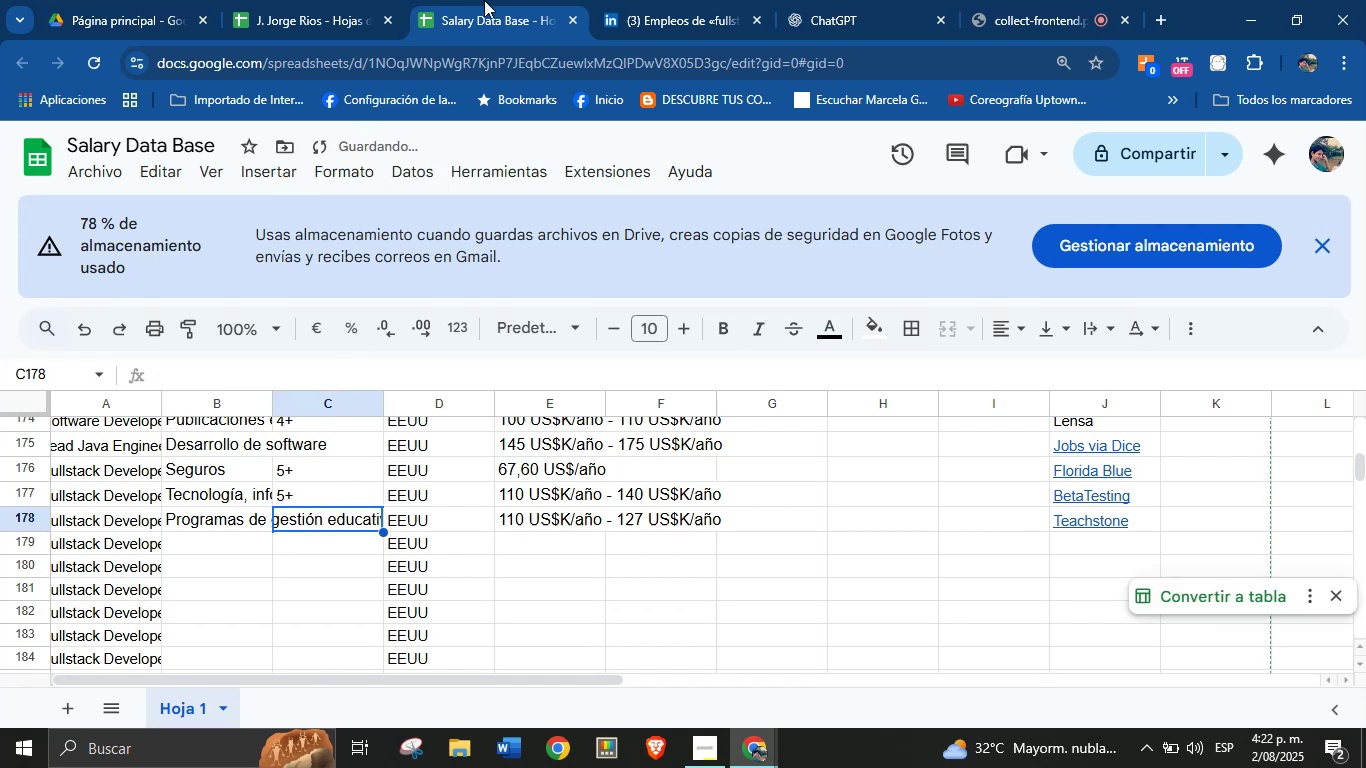 
left_click([682, 0])
 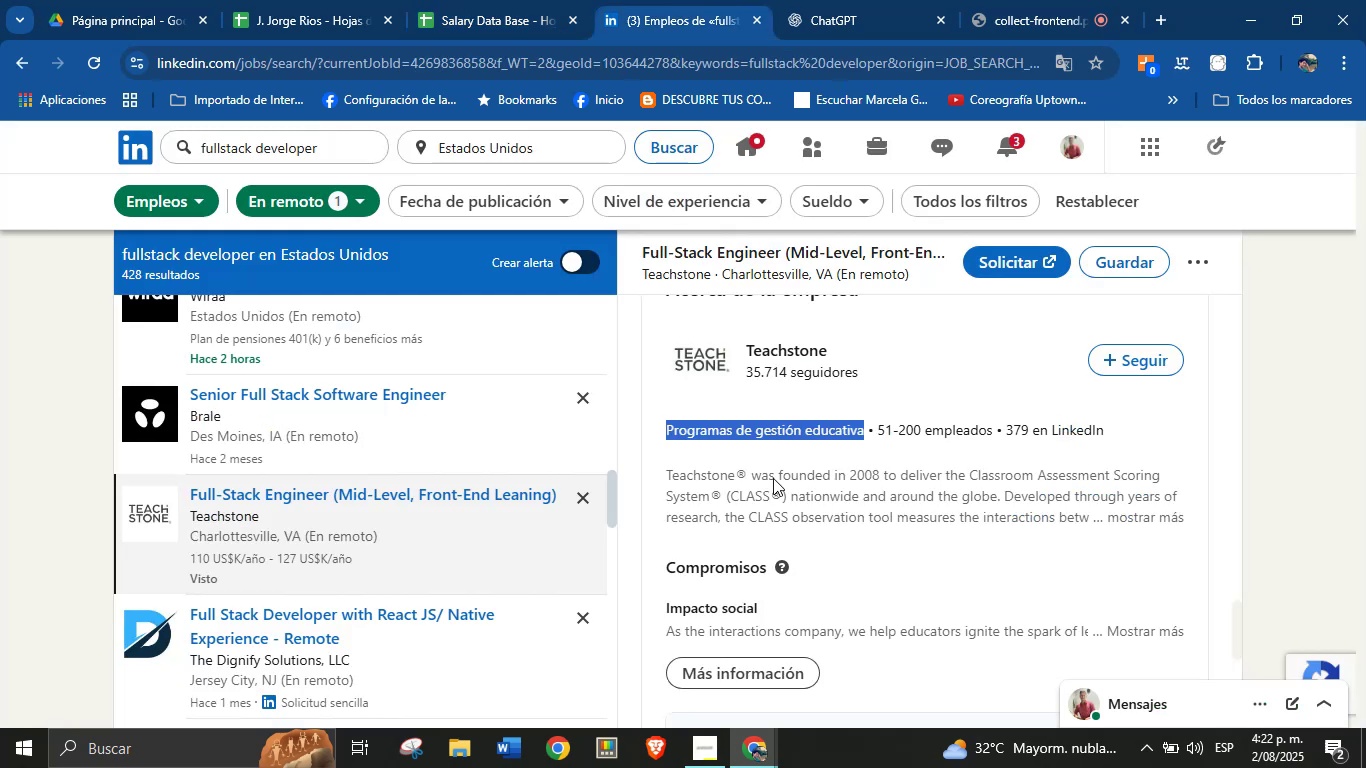 
scroll: coordinate [866, 599], scroll_direction: up, amount: 5.0
 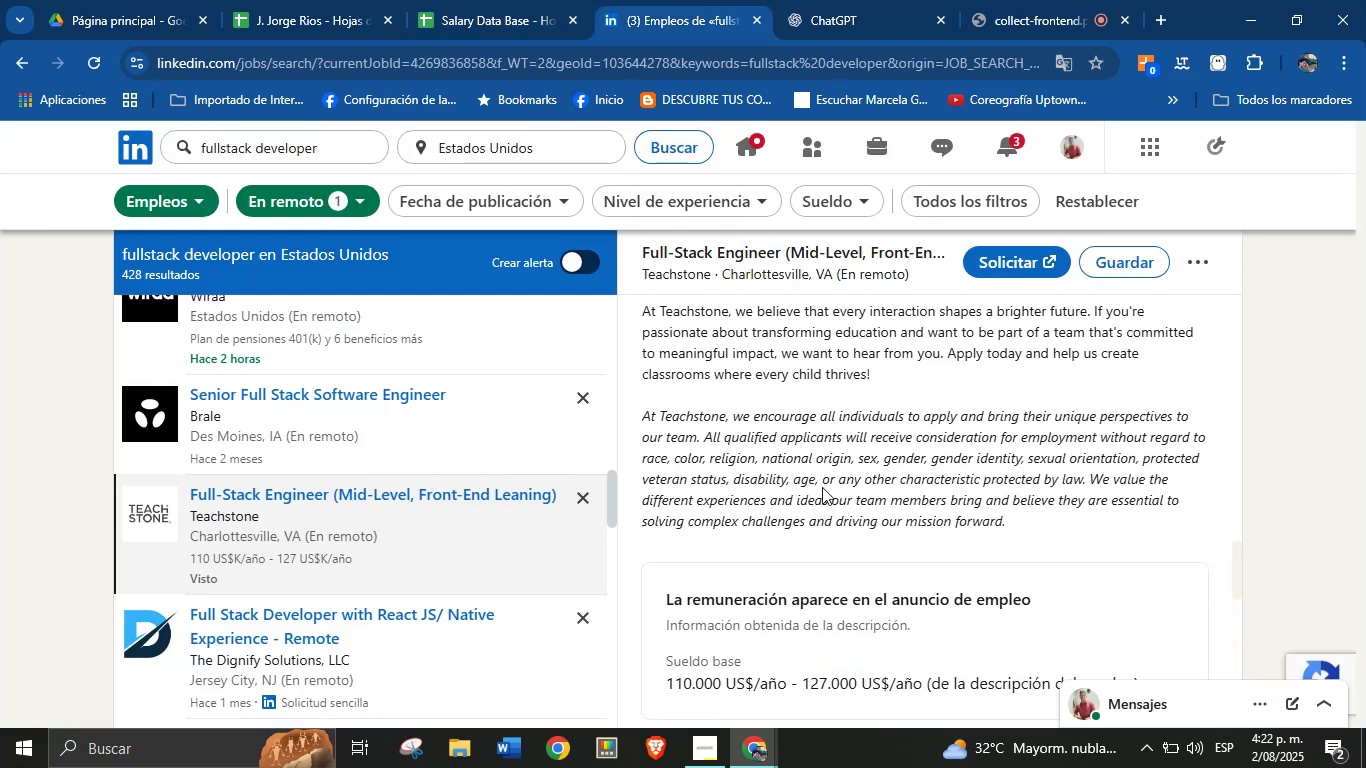 
left_click([822, 487])
 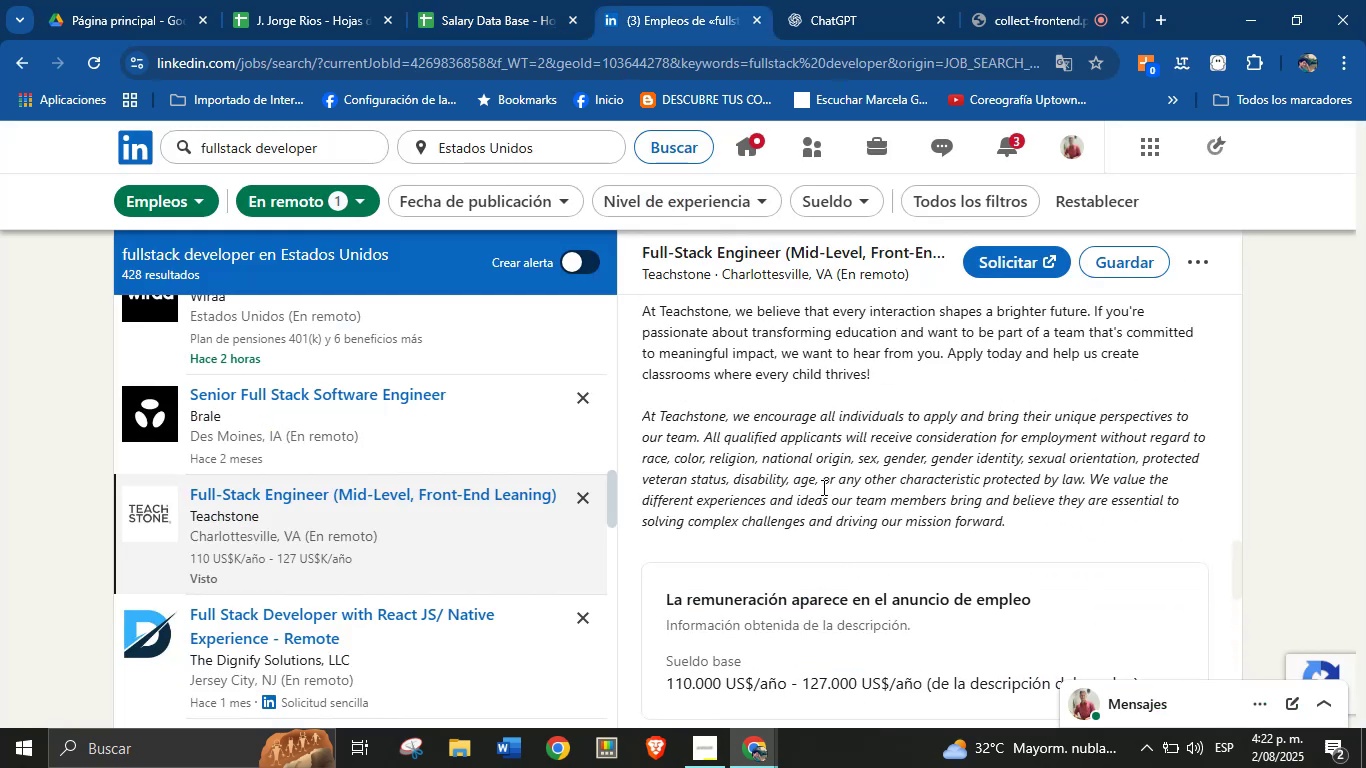 
scroll: coordinate [825, 601], scroll_direction: up, amount: 11.0
 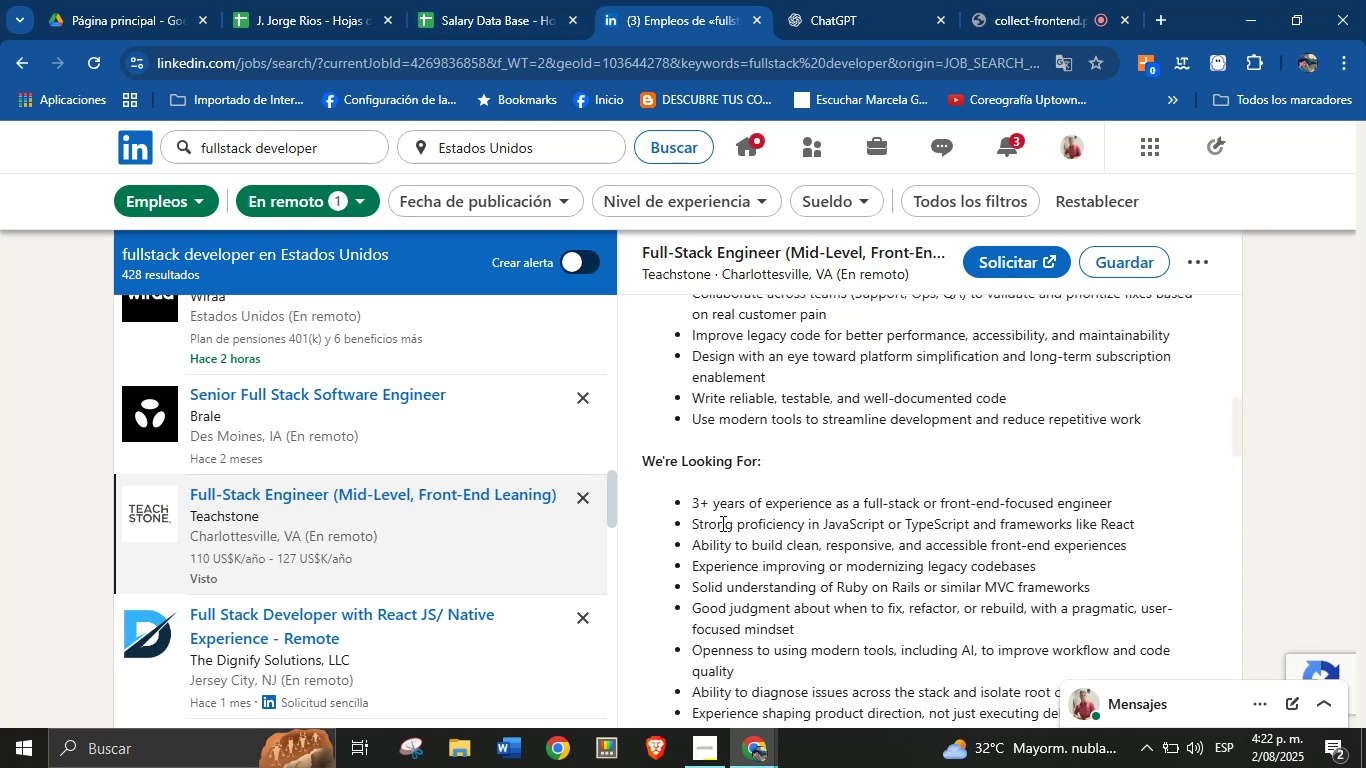 
left_click([506, 0])
 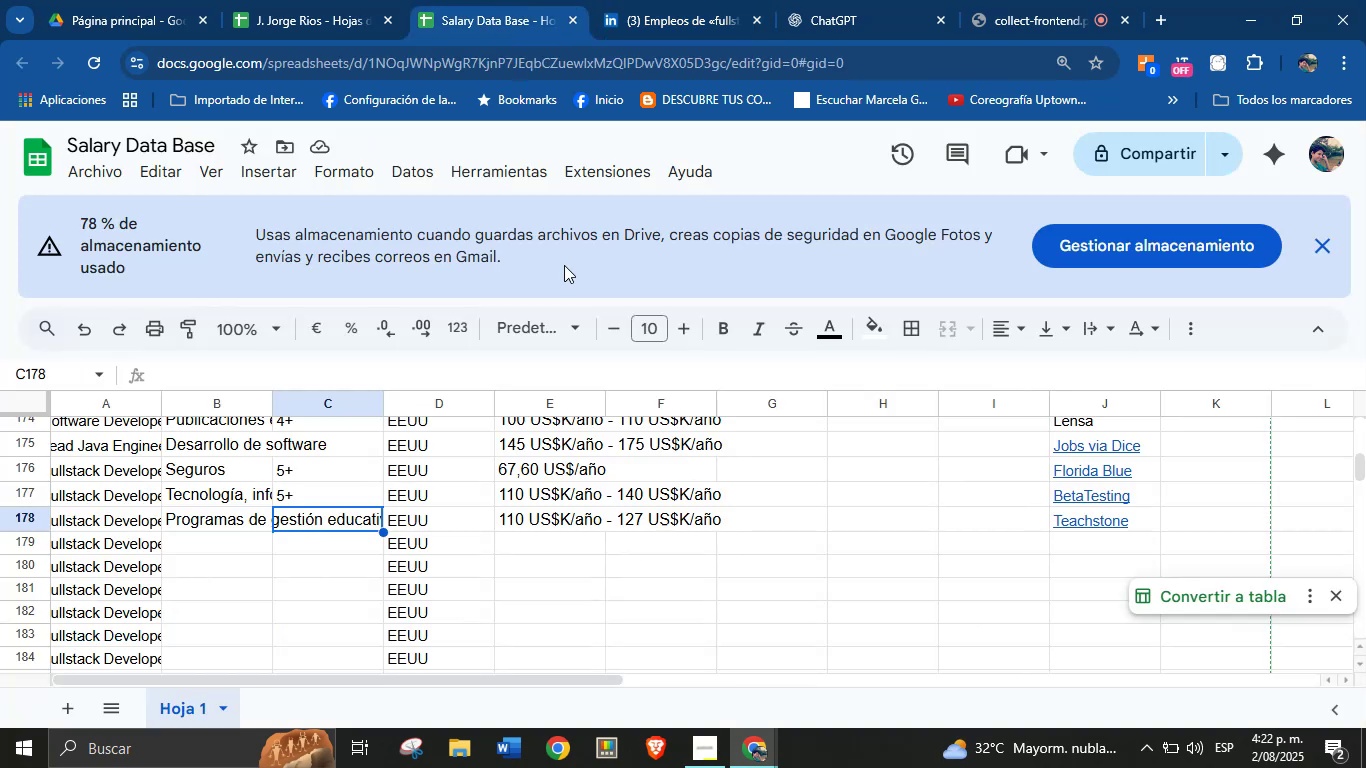 
key(3)
 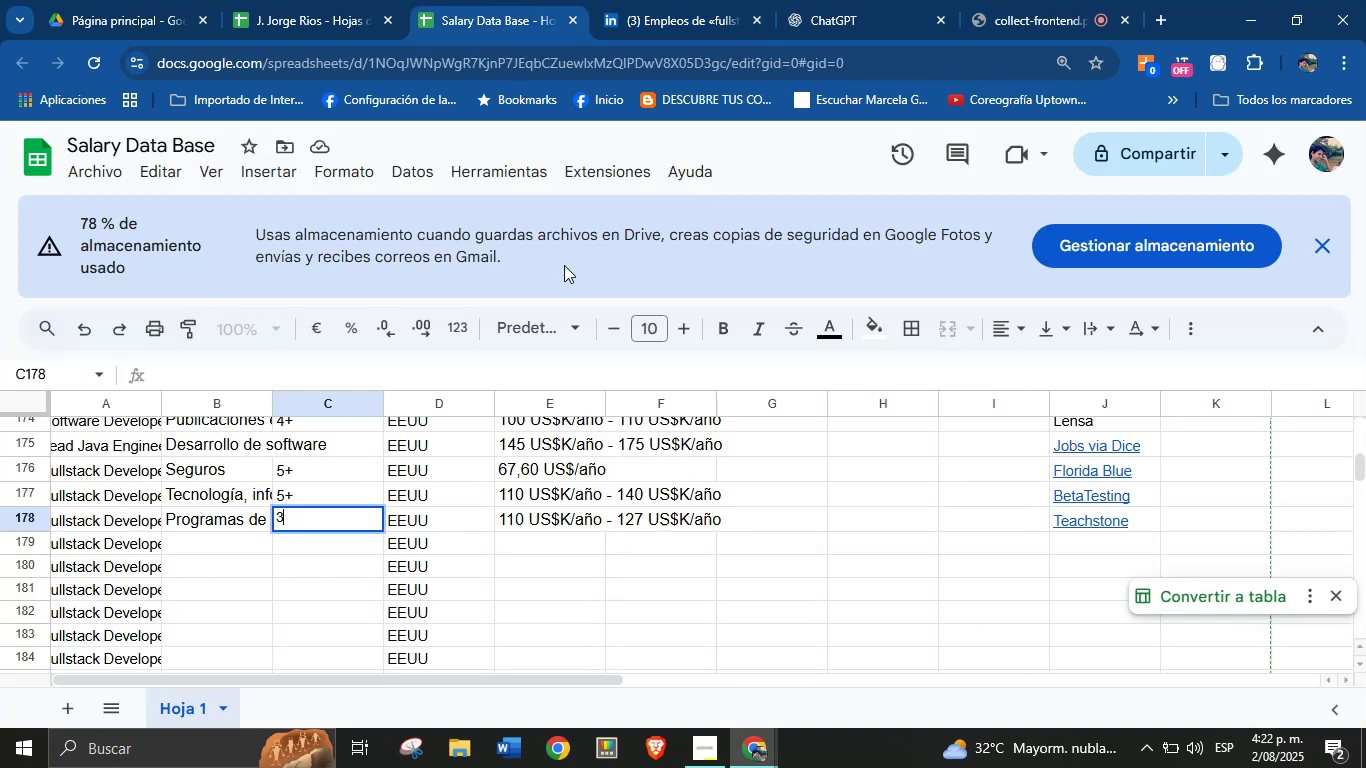 
key(Equal)
 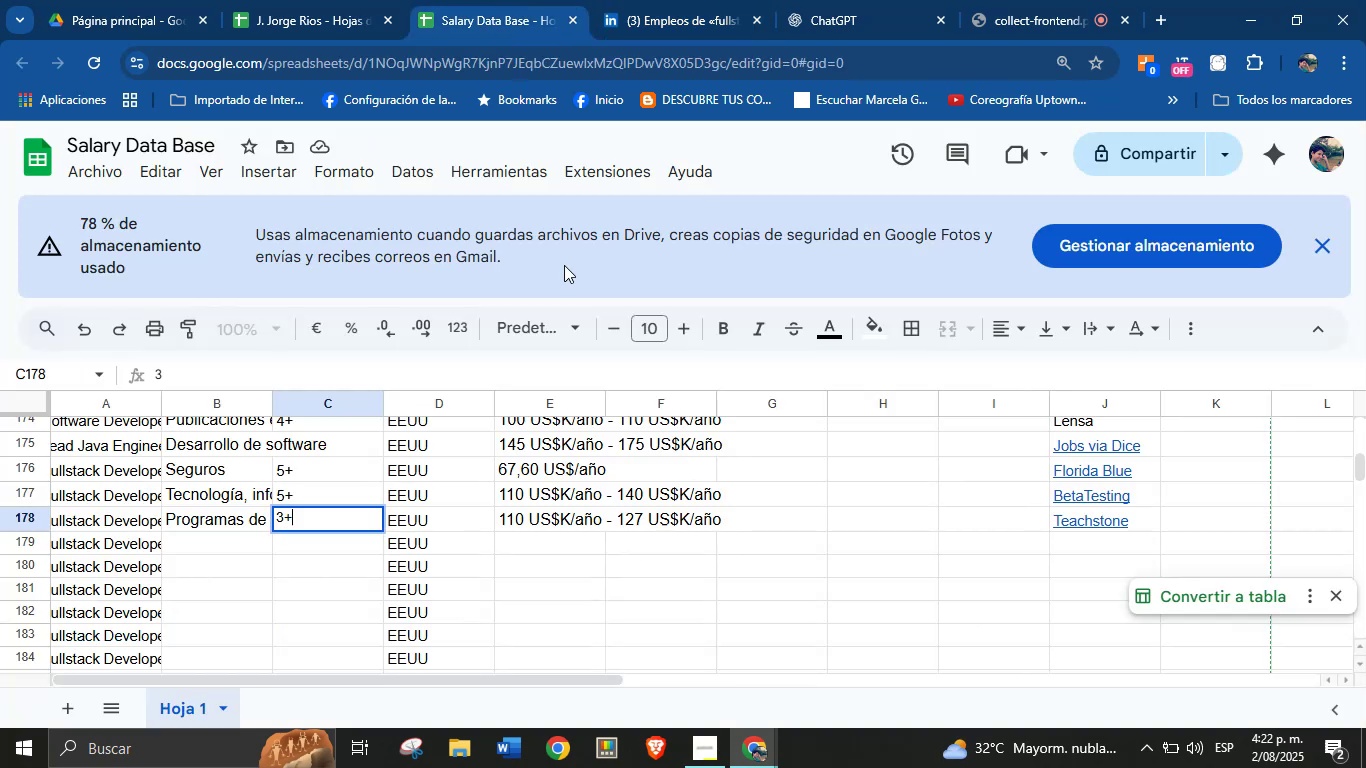 
key(Enter)
 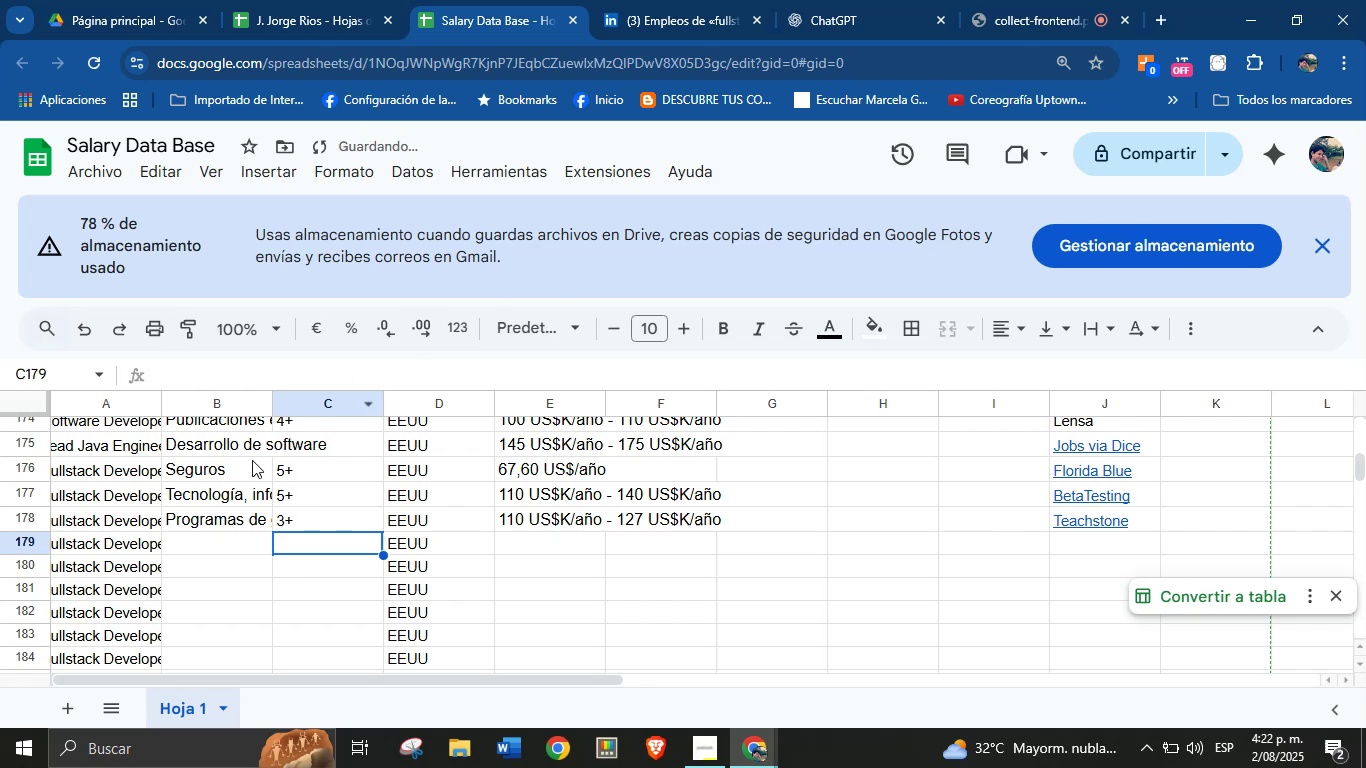 
left_click([225, 537])
 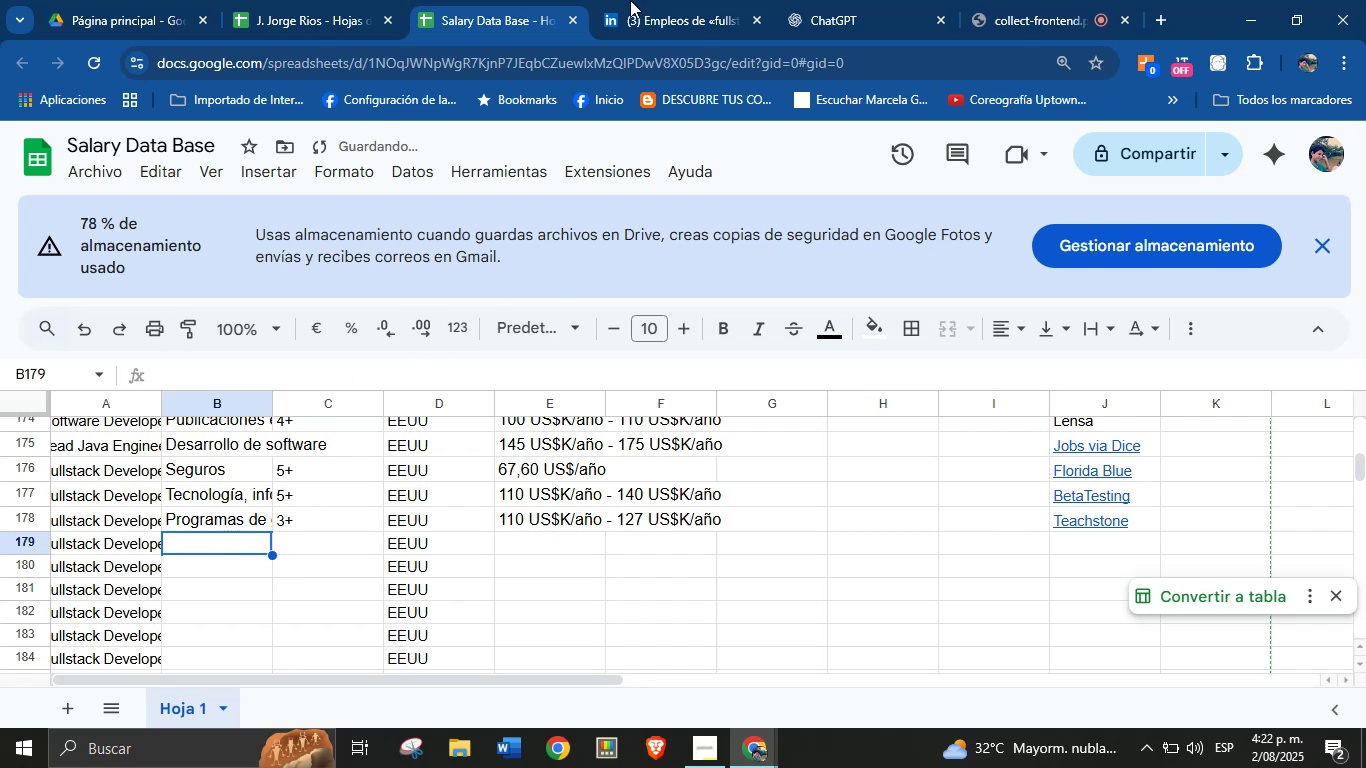 
left_click([650, 0])
 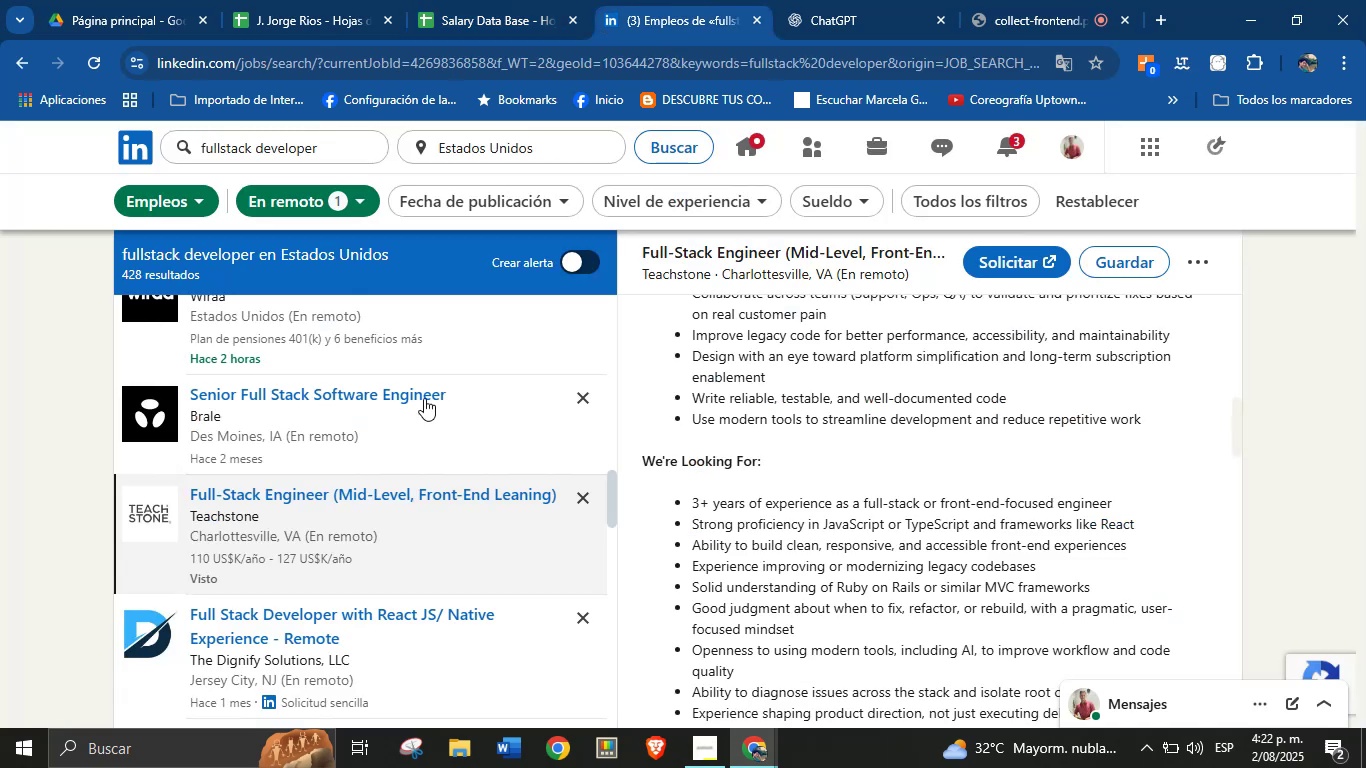 
scroll: coordinate [401, 444], scroll_direction: down, amount: 8.0
 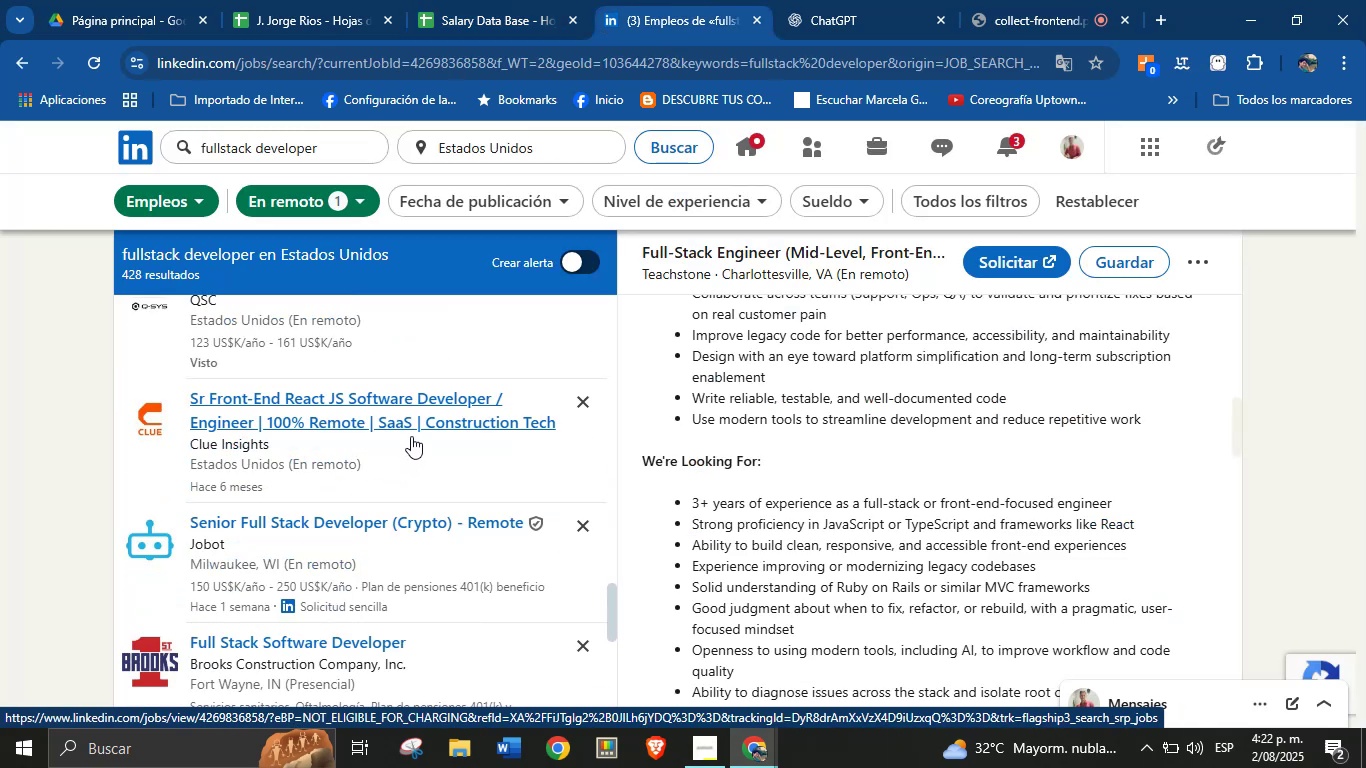 
scroll: coordinate [376, 521], scroll_direction: down, amount: 5.0
 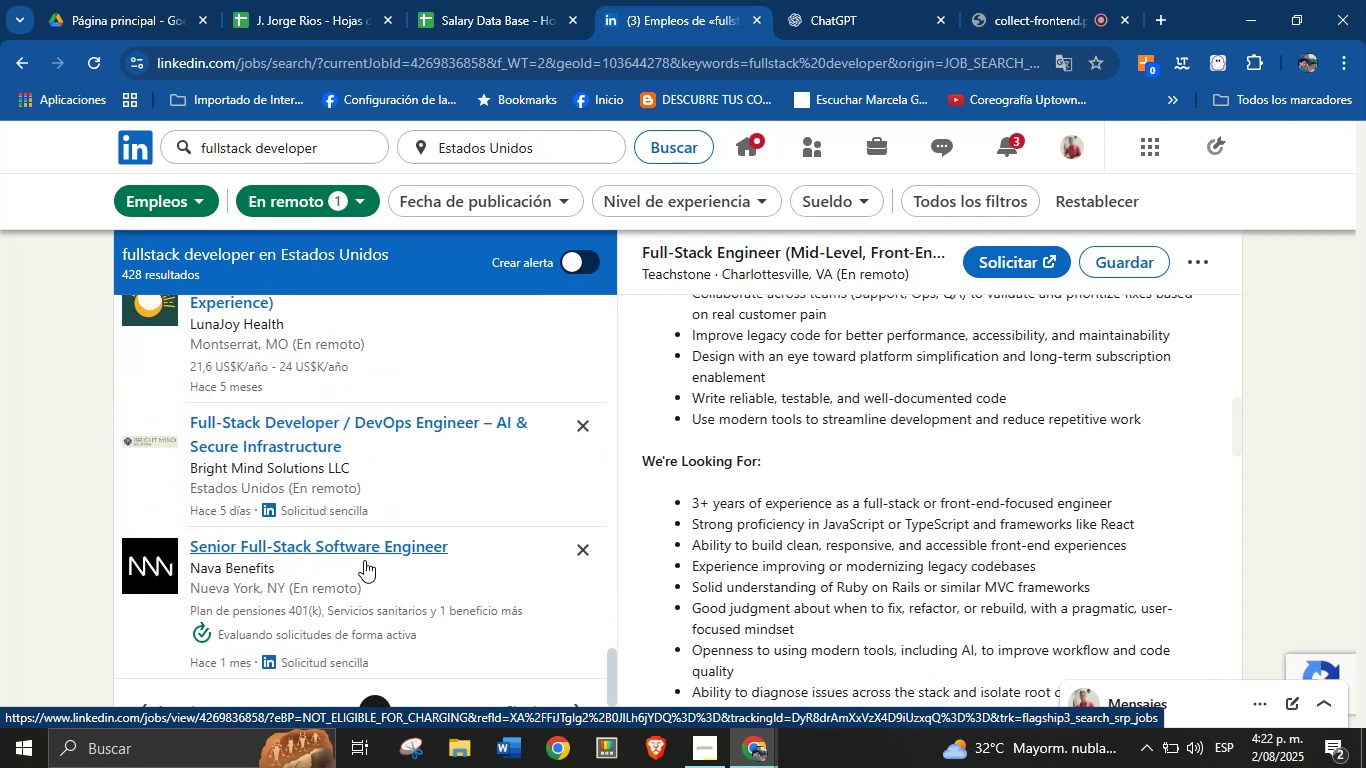 
scroll: coordinate [364, 560], scroll_direction: none, amount: 0.0
 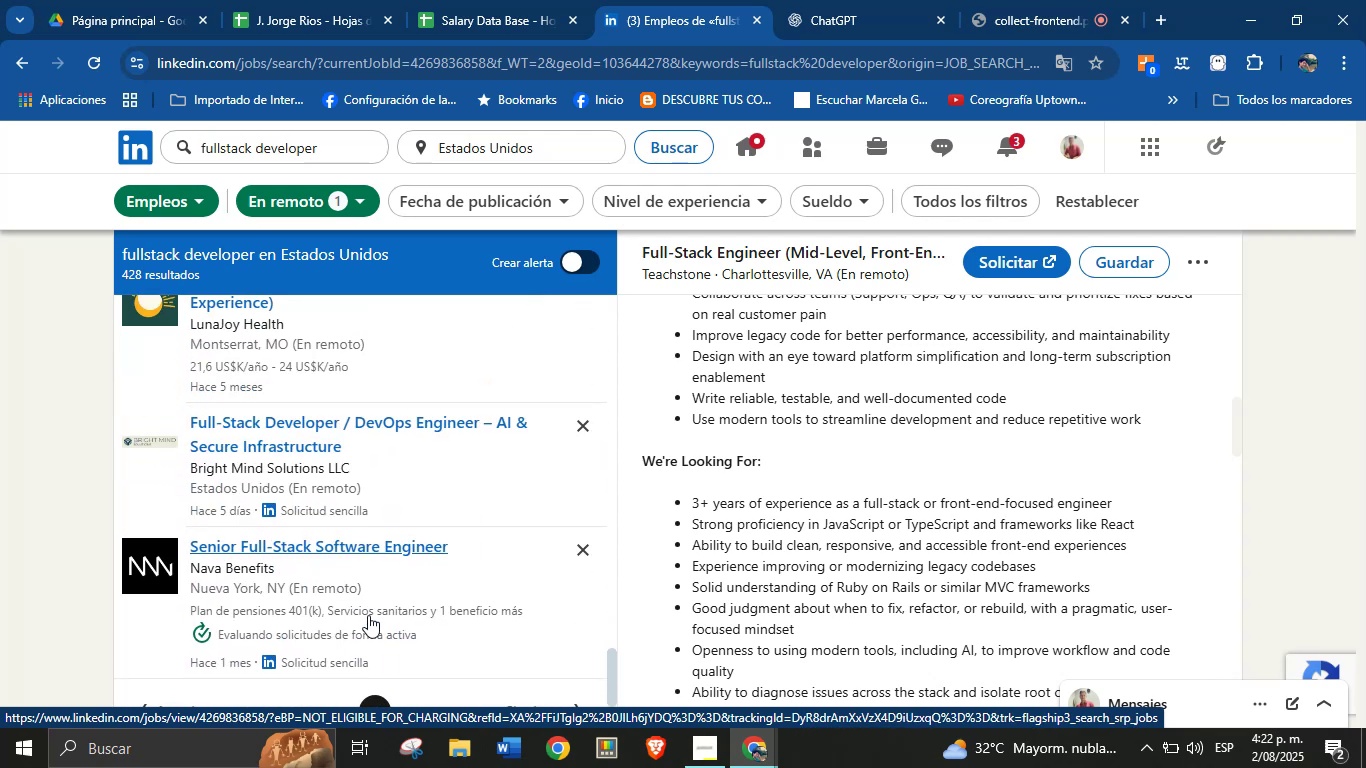 
scroll: coordinate [406, 586], scroll_direction: down, amount: 2.0
 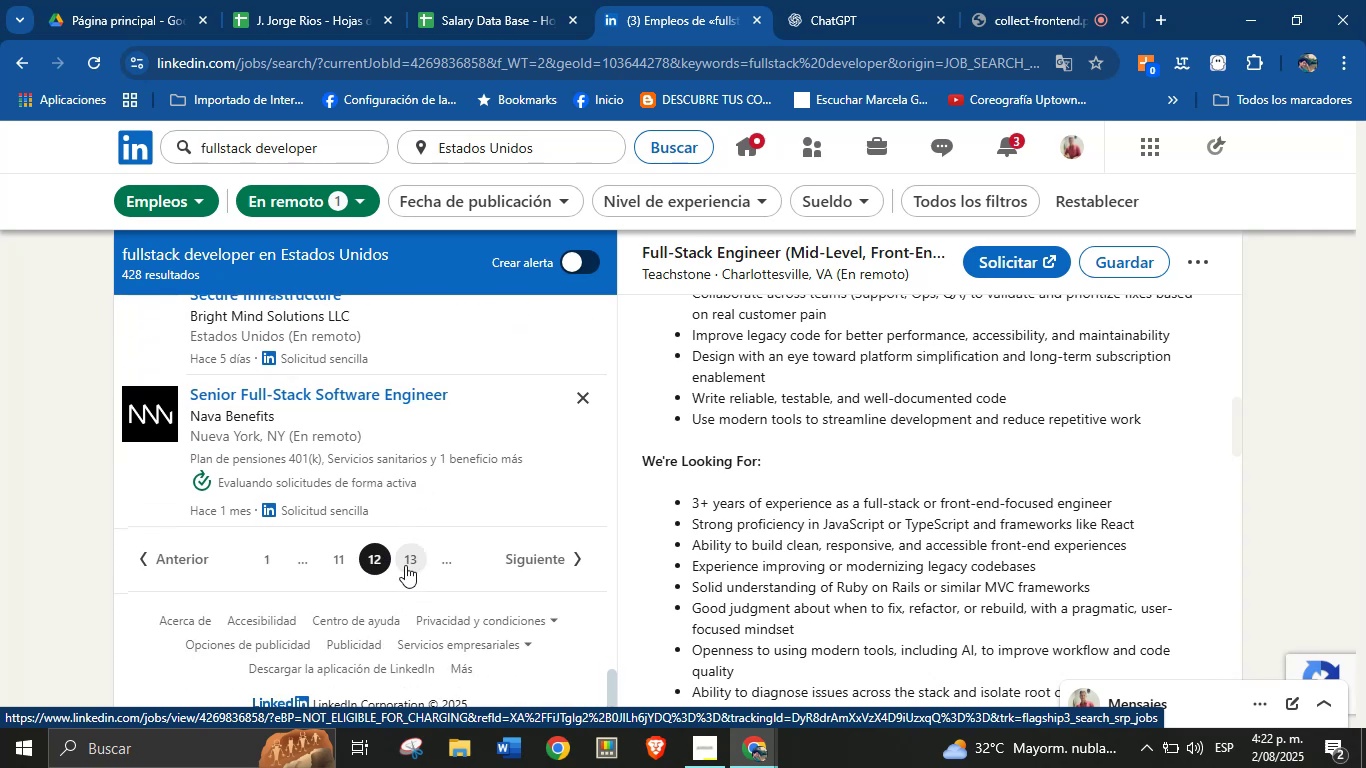 
left_click([405, 563])
 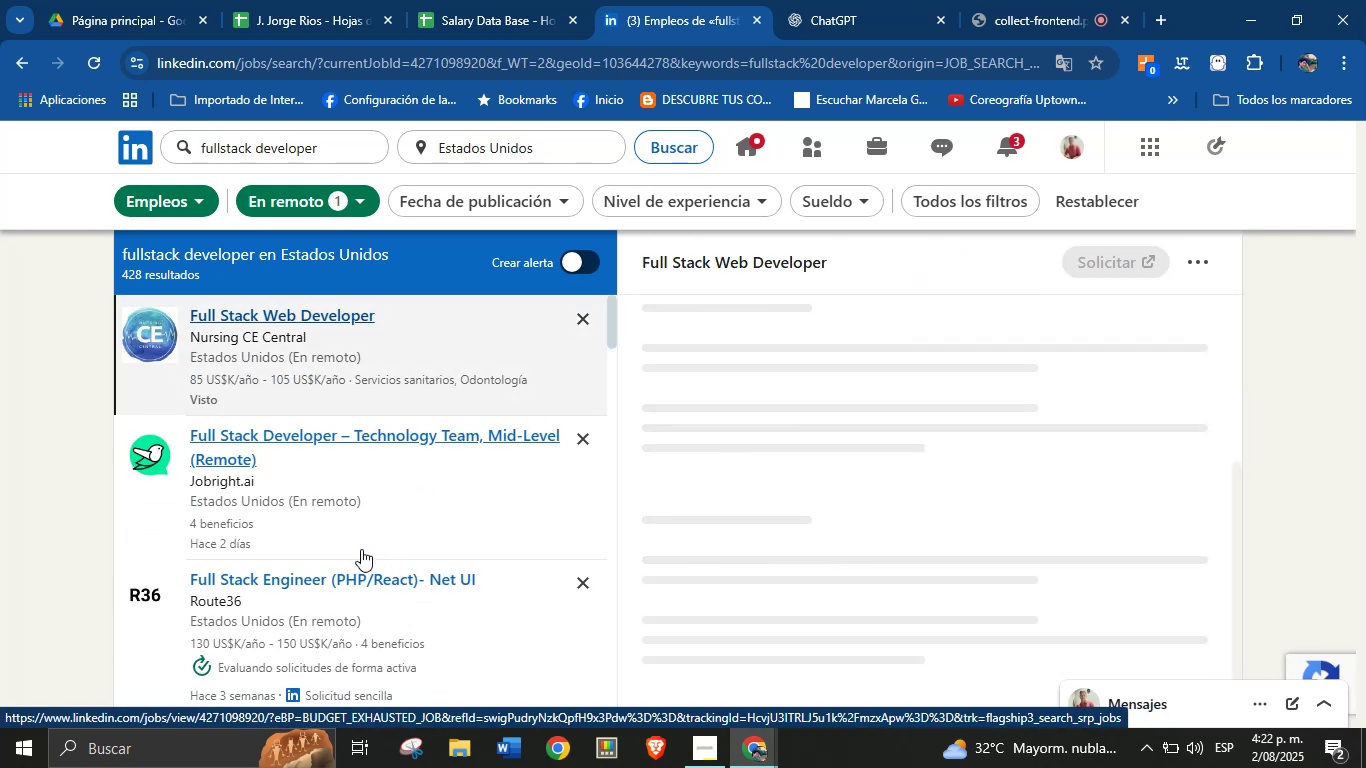 
wait(11.58)
 